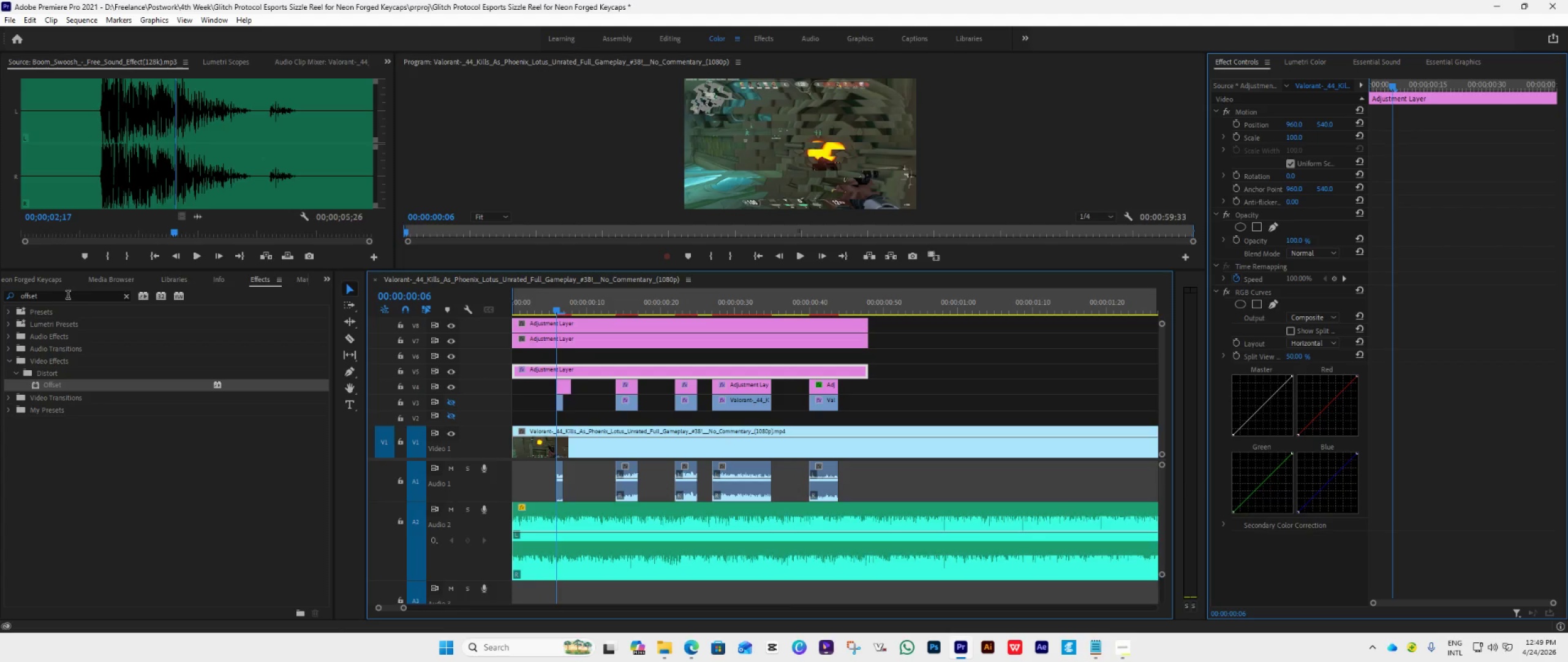 
left_click_drag(start_coordinate=[68, 296], to_coordinate=[0, 303])
 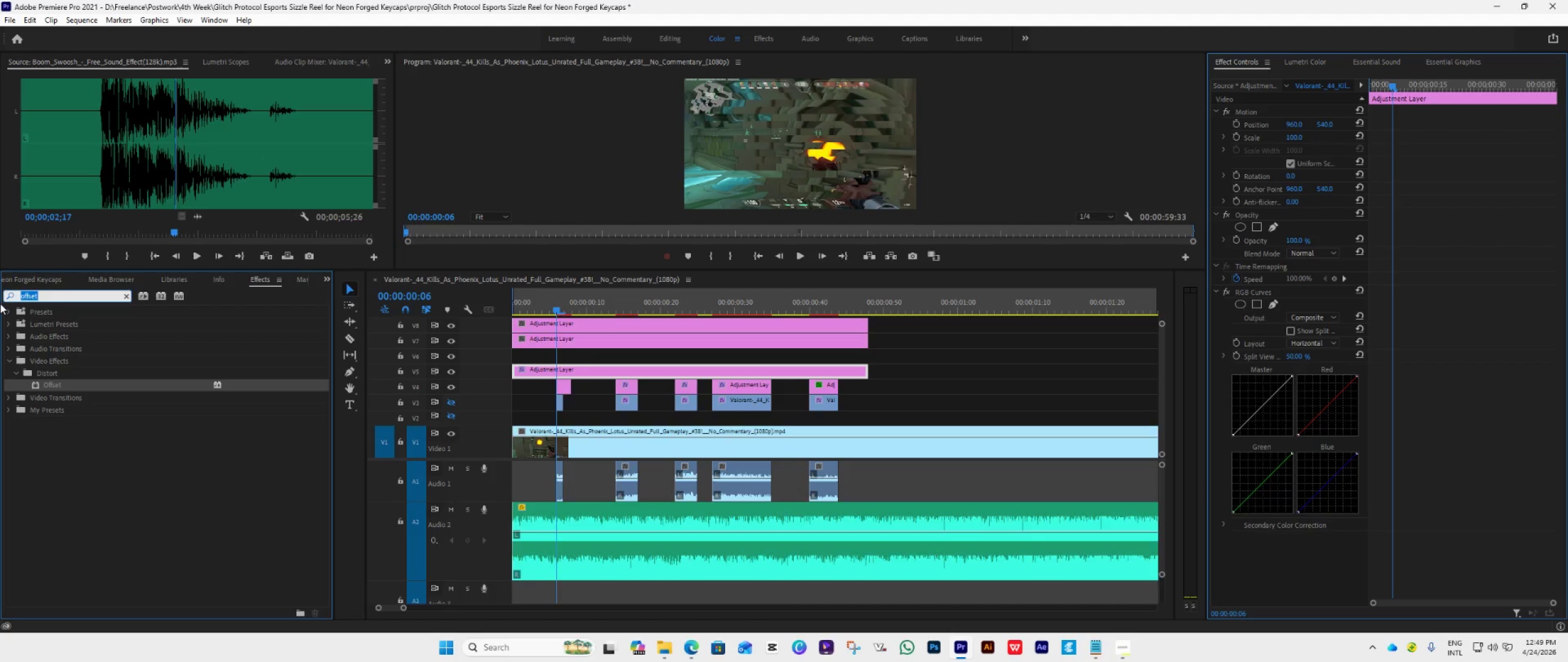 
type(glitch)
 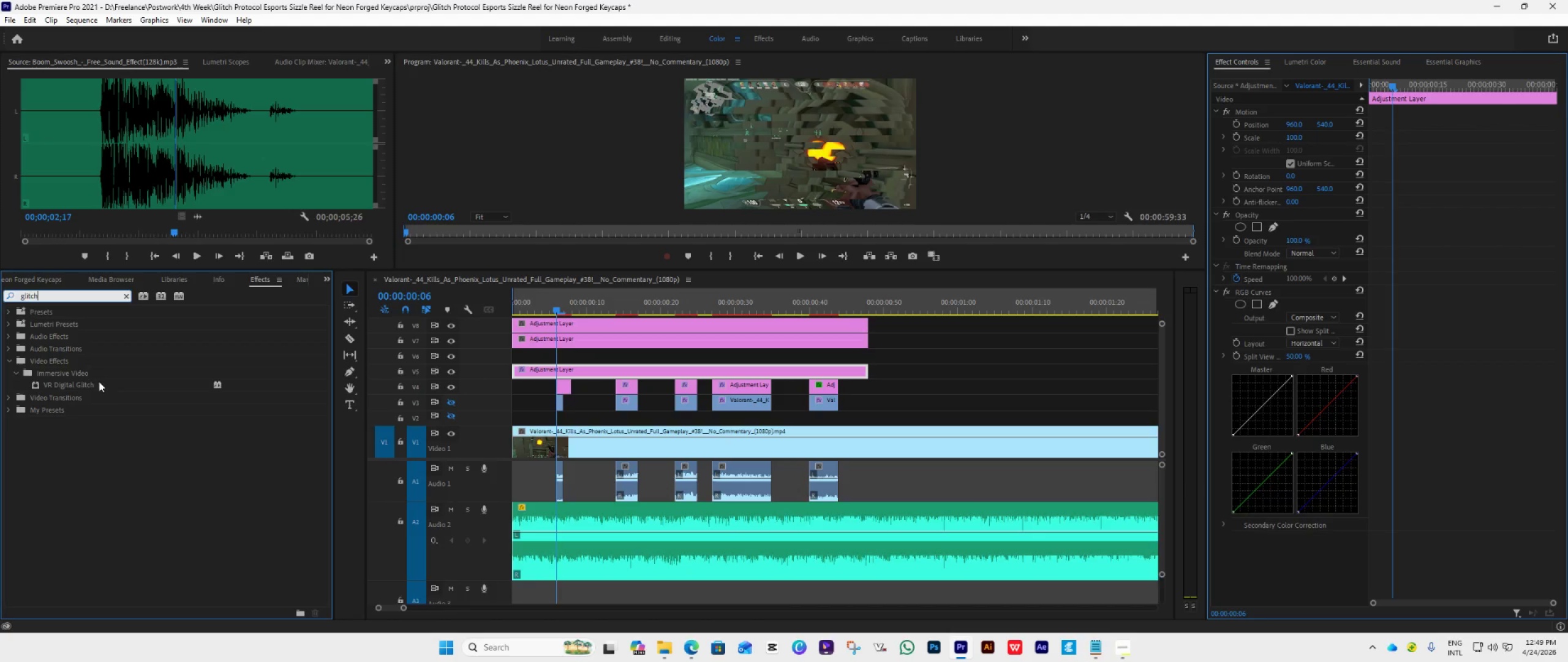 
left_click_drag(start_coordinate=[81, 384], to_coordinate=[556, 376])
 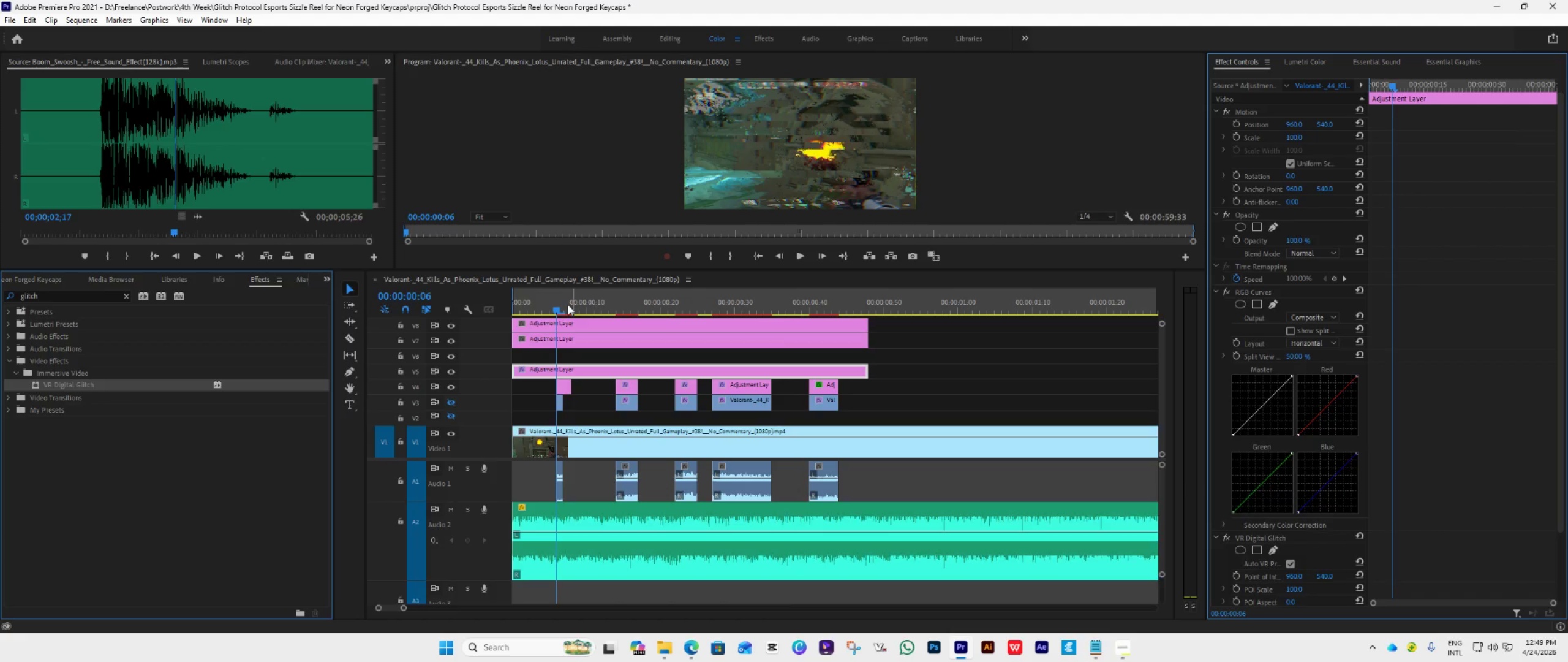 
left_click_drag(start_coordinate=[552, 306], to_coordinate=[533, 317])
 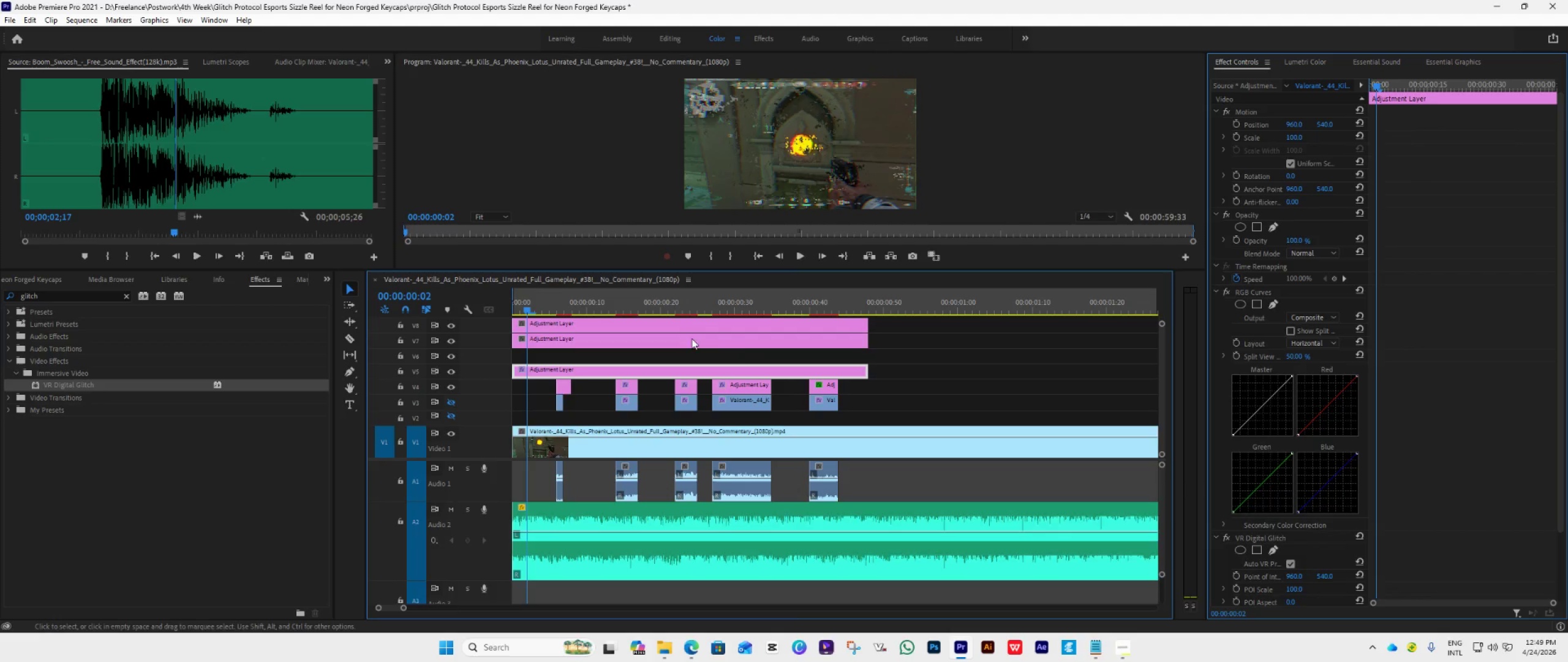 
key(Space)
 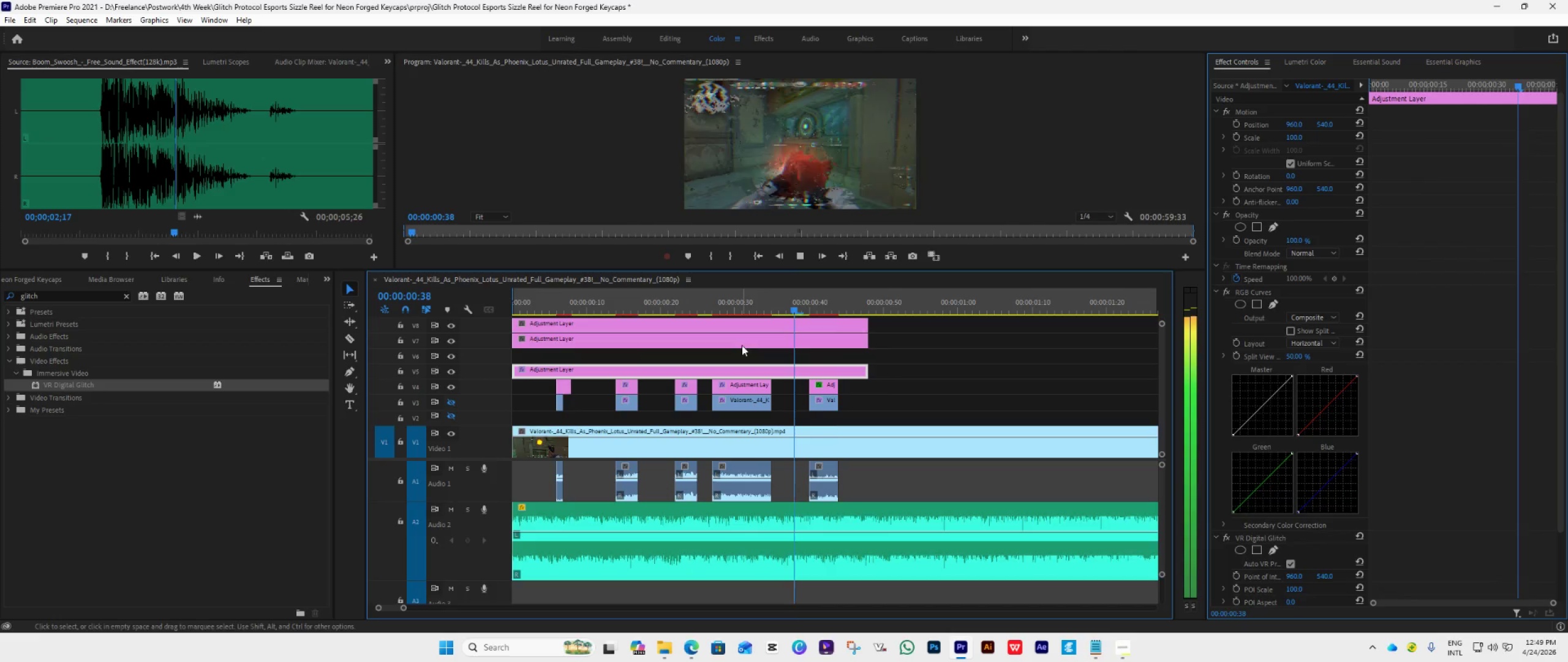 
key(Space)
 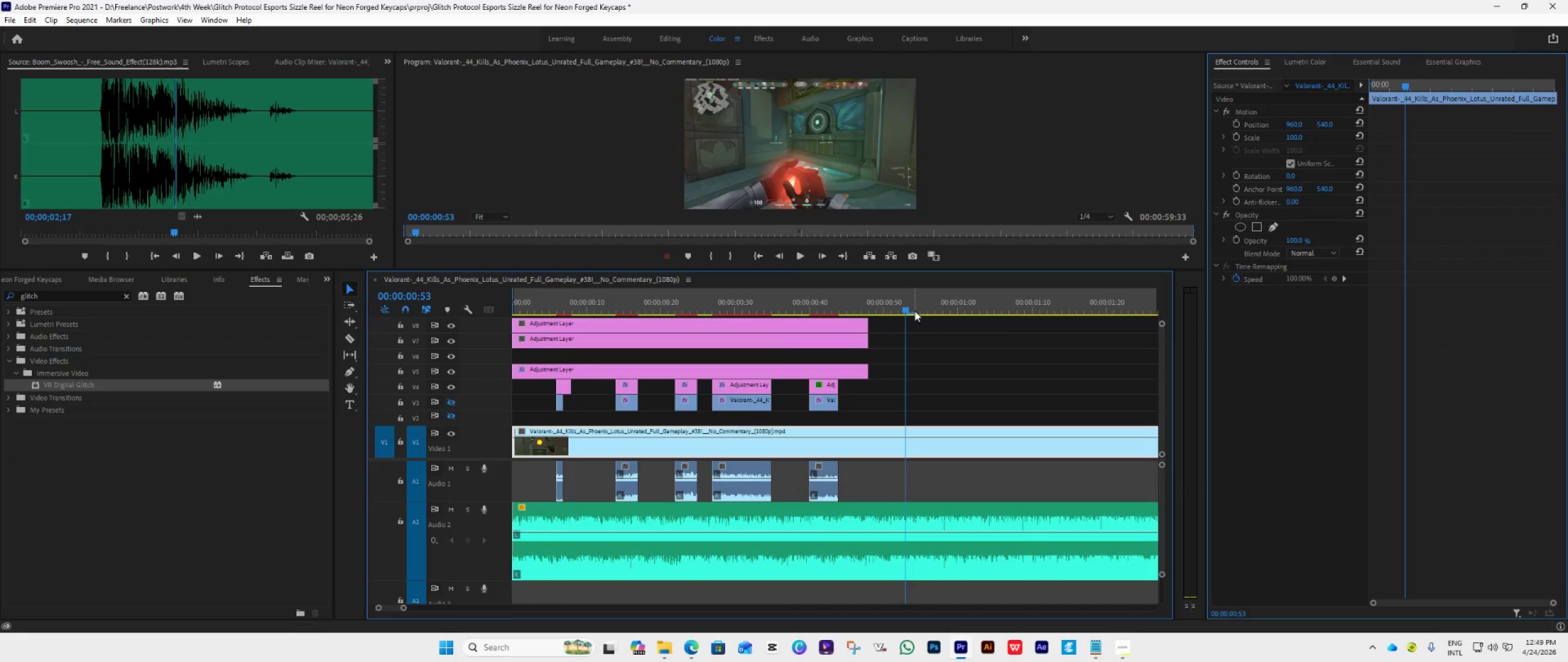 
left_click_drag(start_coordinate=[909, 307], to_coordinate=[502, 369])
 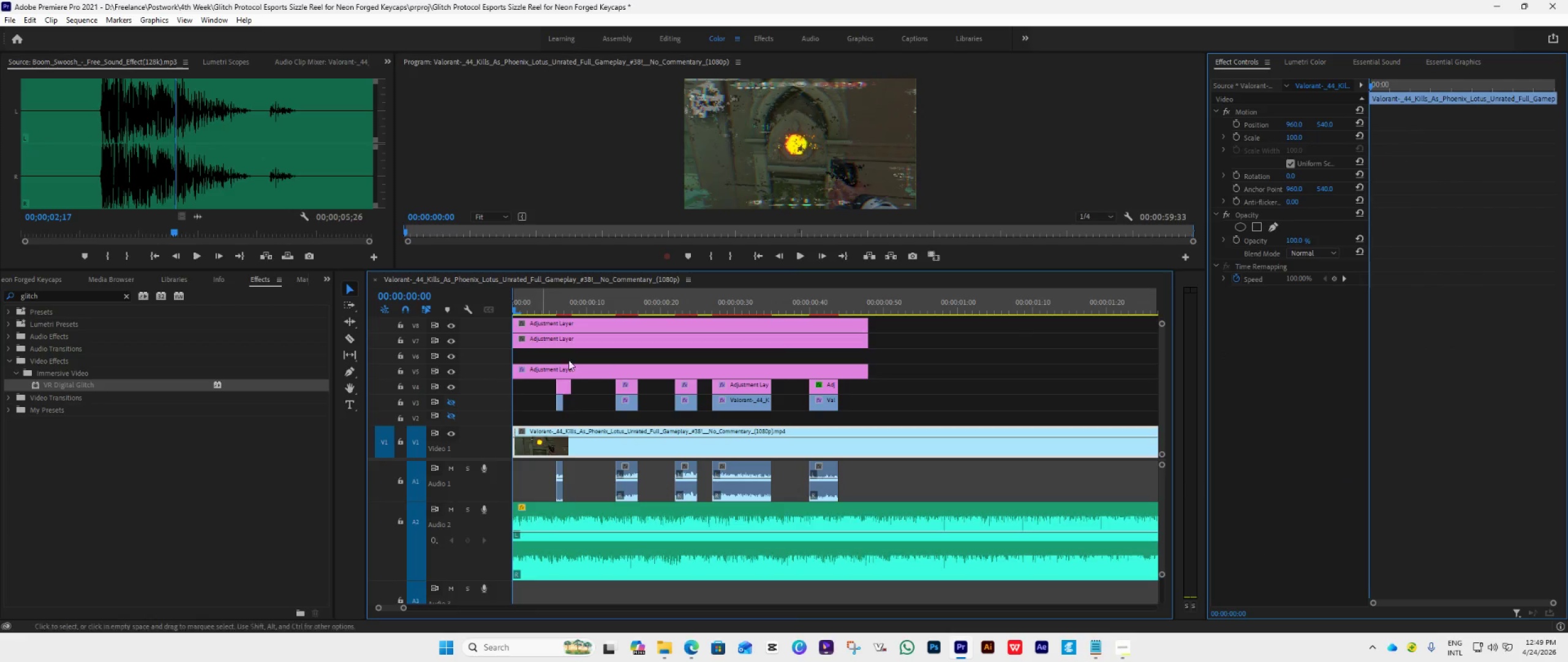 
key(Space)
 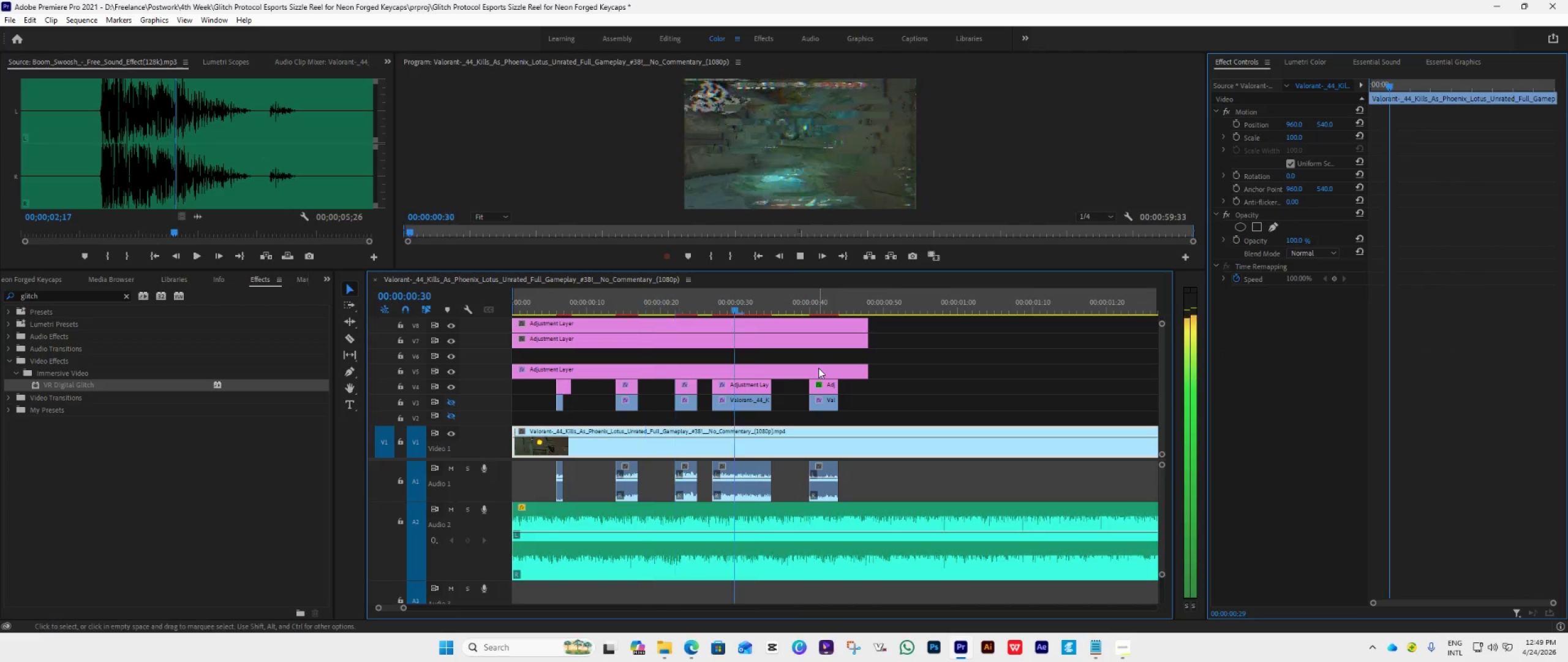 
key(Space)
 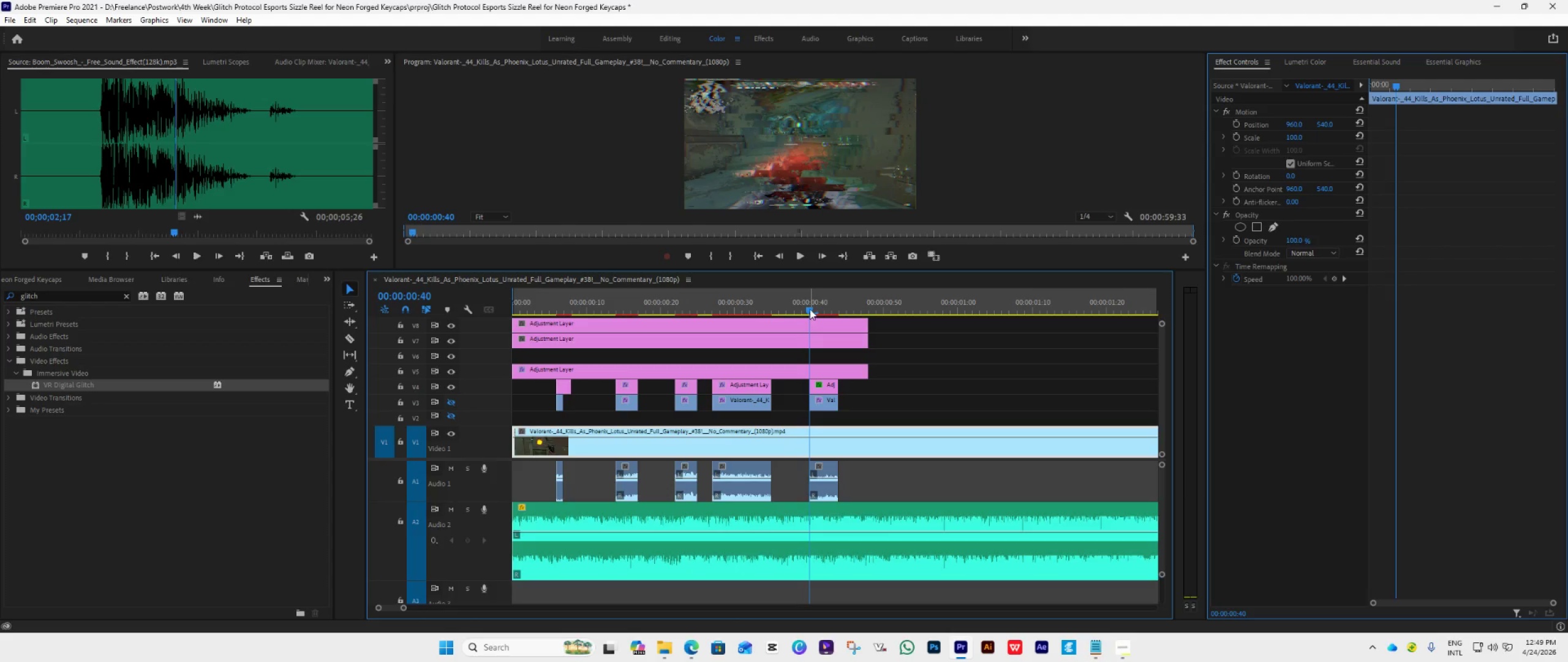 
left_click_drag(start_coordinate=[807, 306], to_coordinate=[554, 400])
 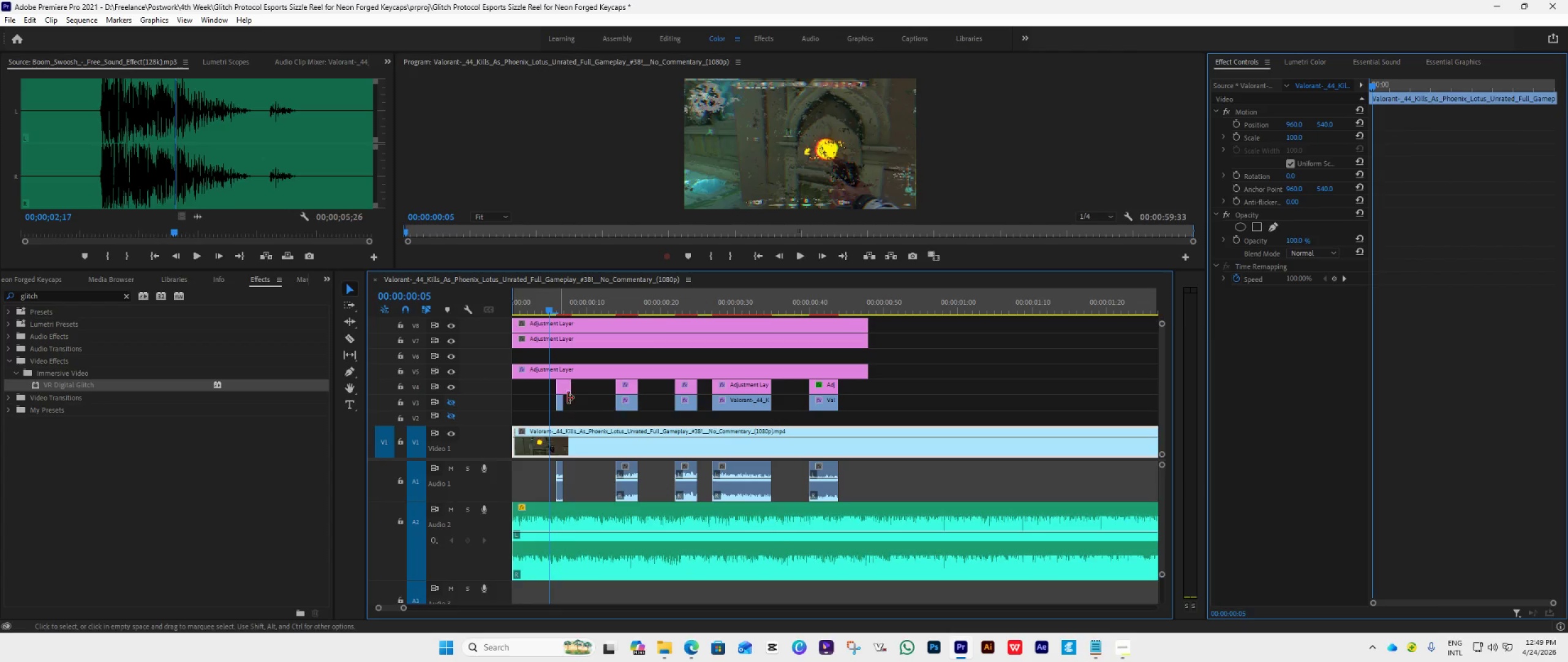 
key(Space)
 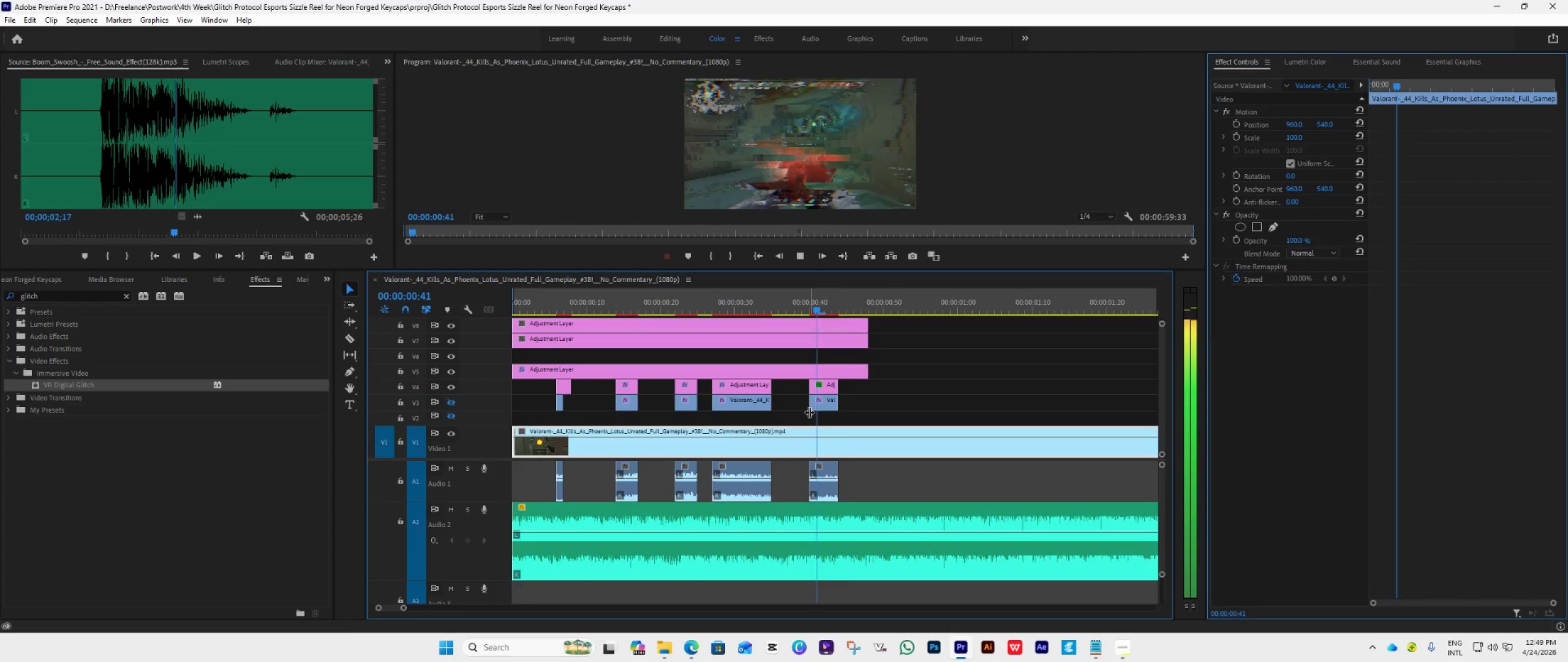 
key(Space)
 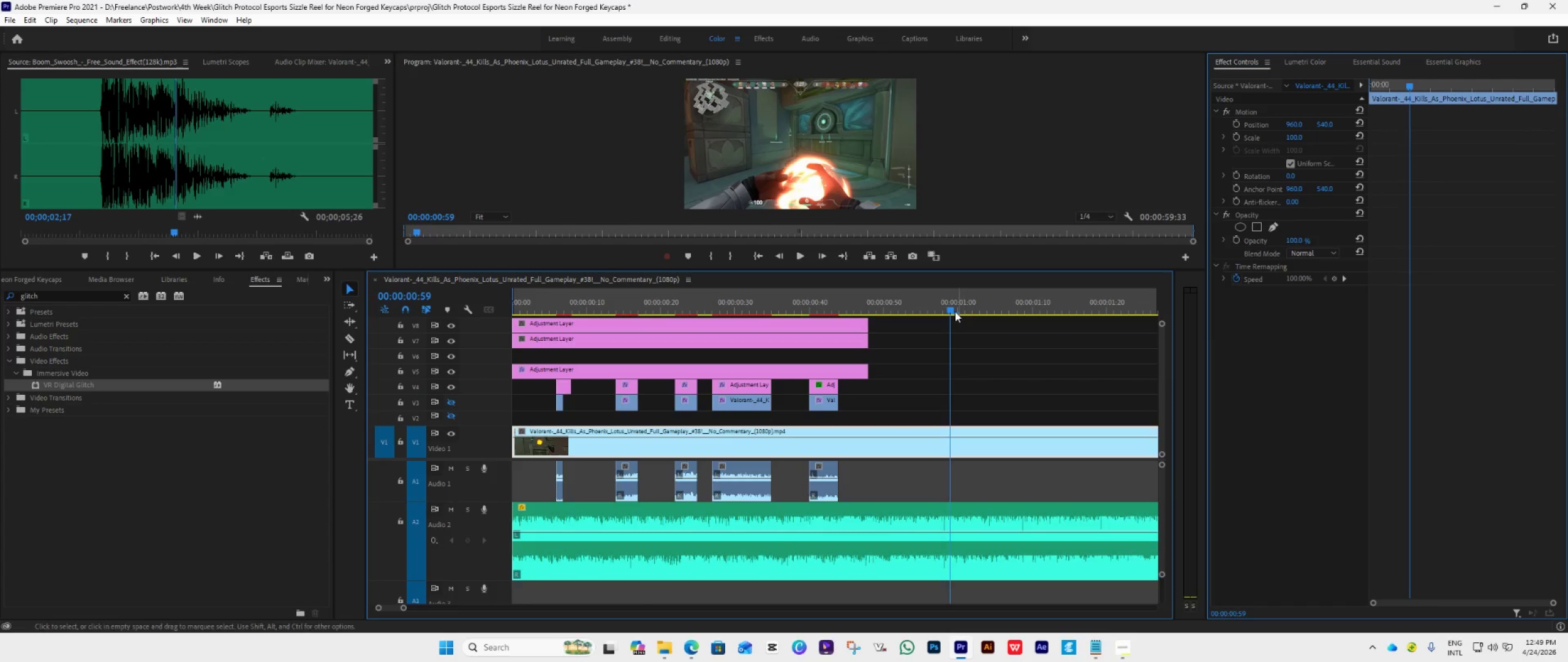 
left_click_drag(start_coordinate=[948, 309], to_coordinate=[586, 381])
 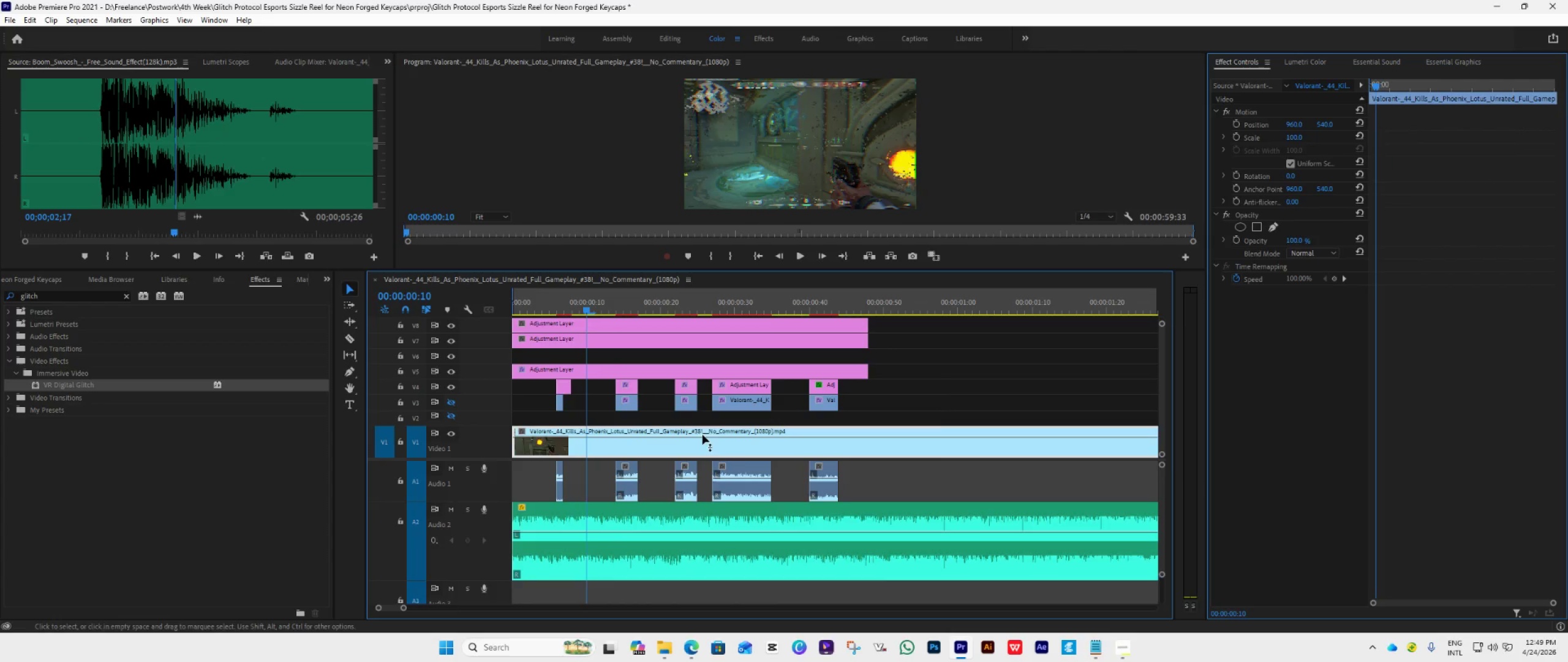 
hold_key(key=AltLeft, duration=0.66)
scroll: coordinate [741, 457], scroll_direction: down, amount: 9.0
 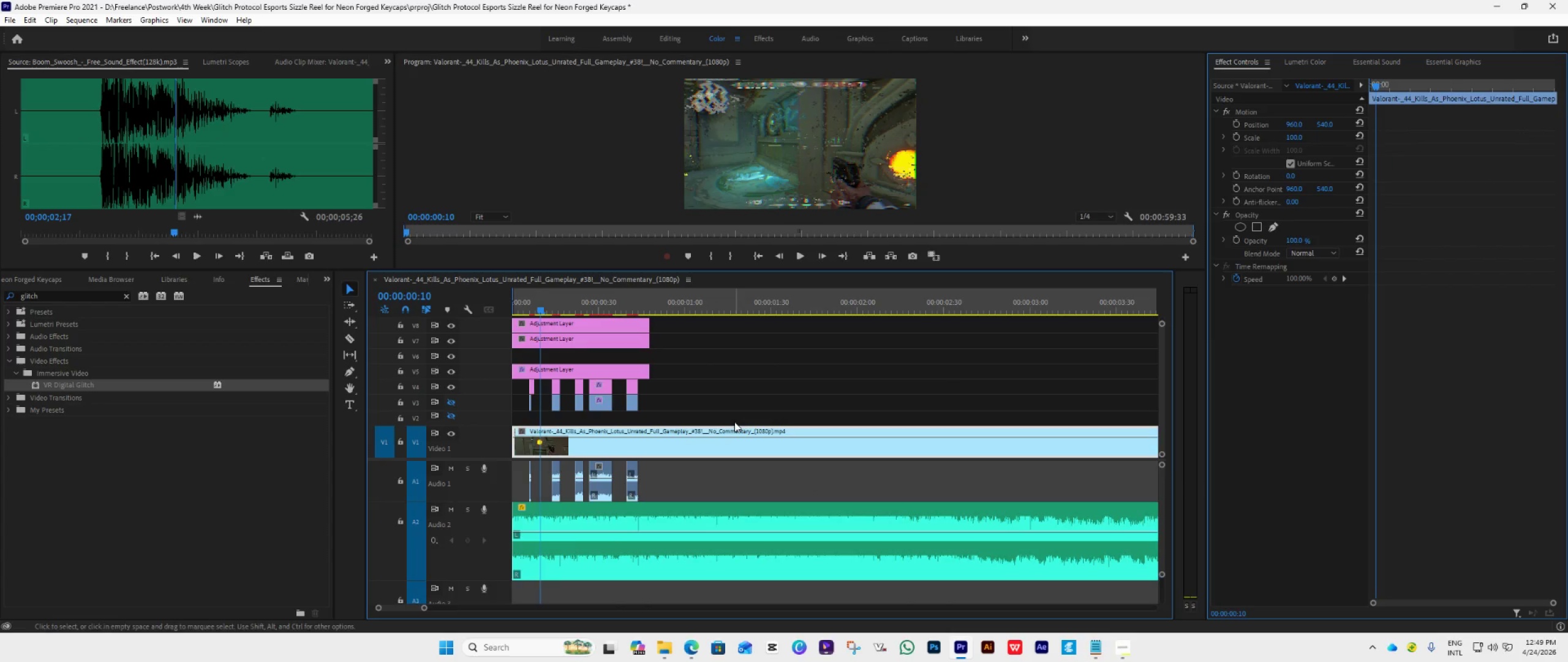 
key(Space)
 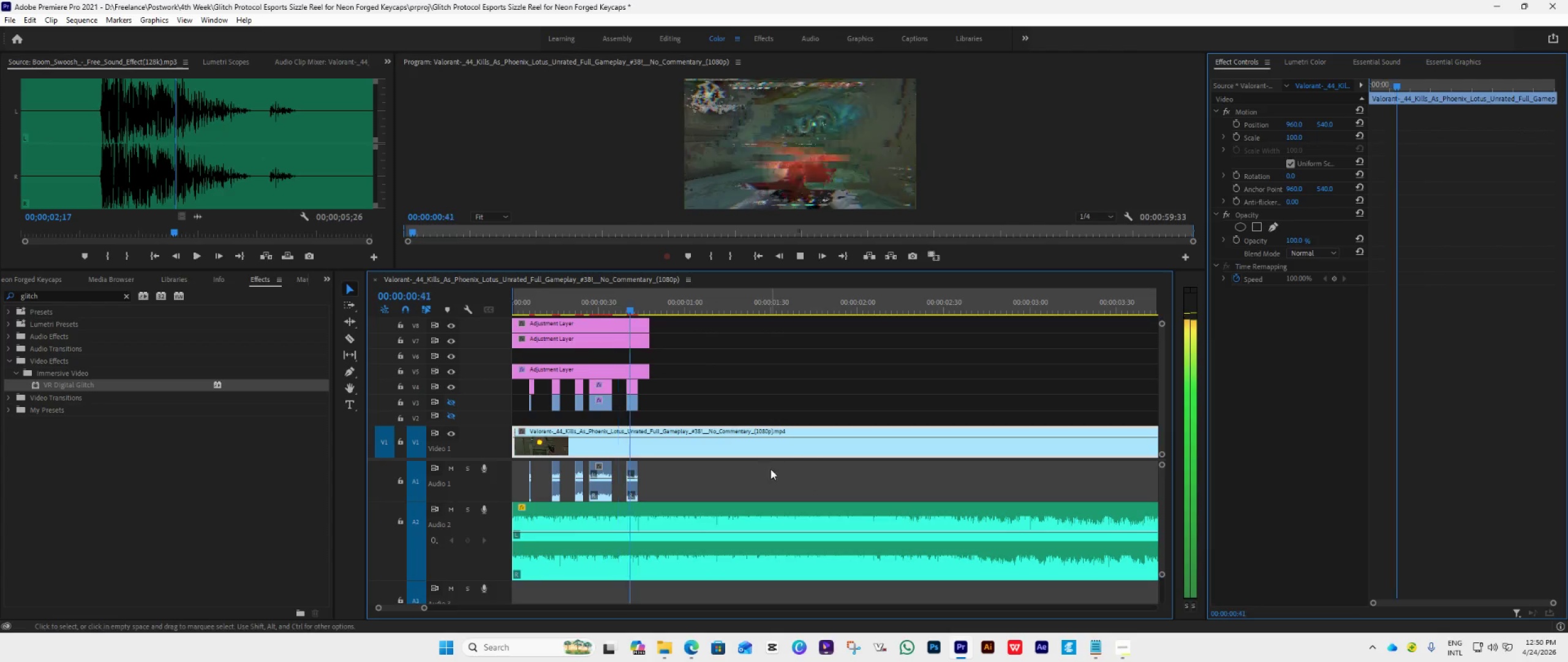 
key(Space)
 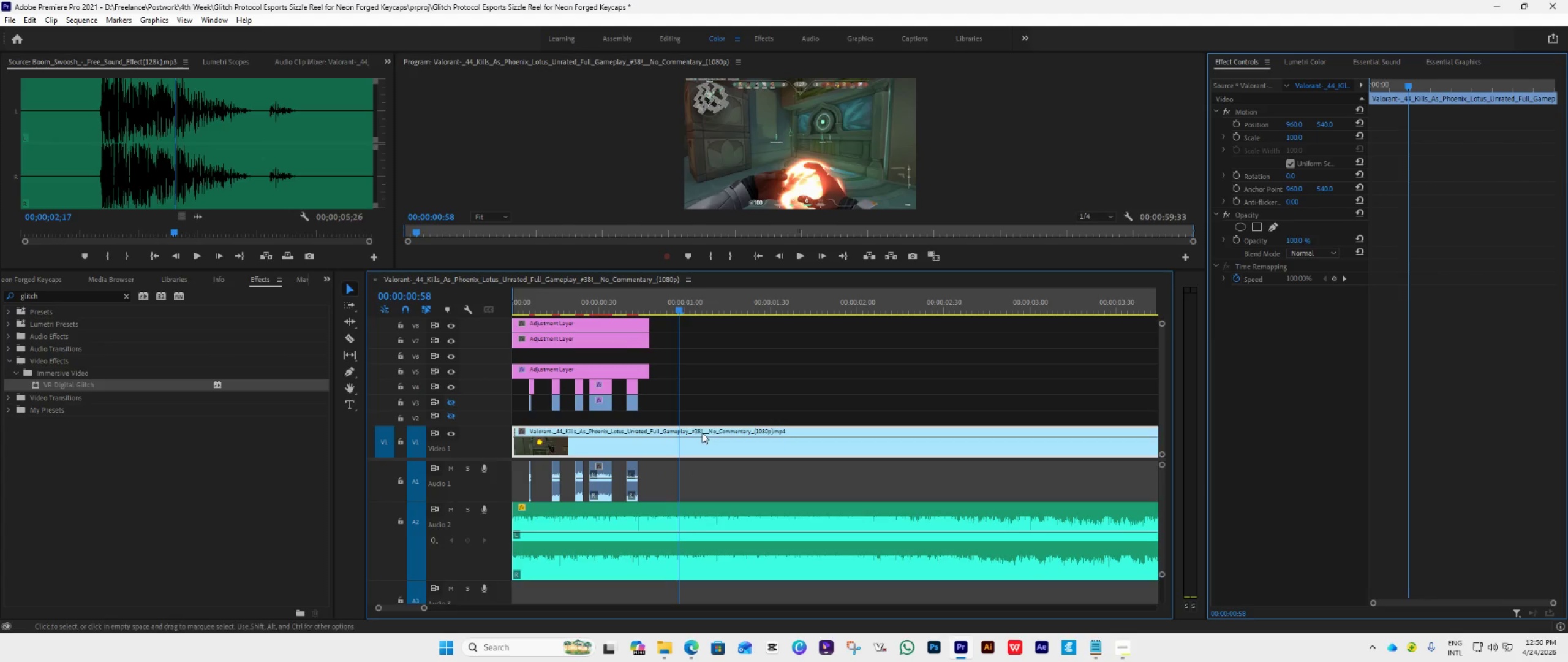 
key(Alt+AltLeft)
 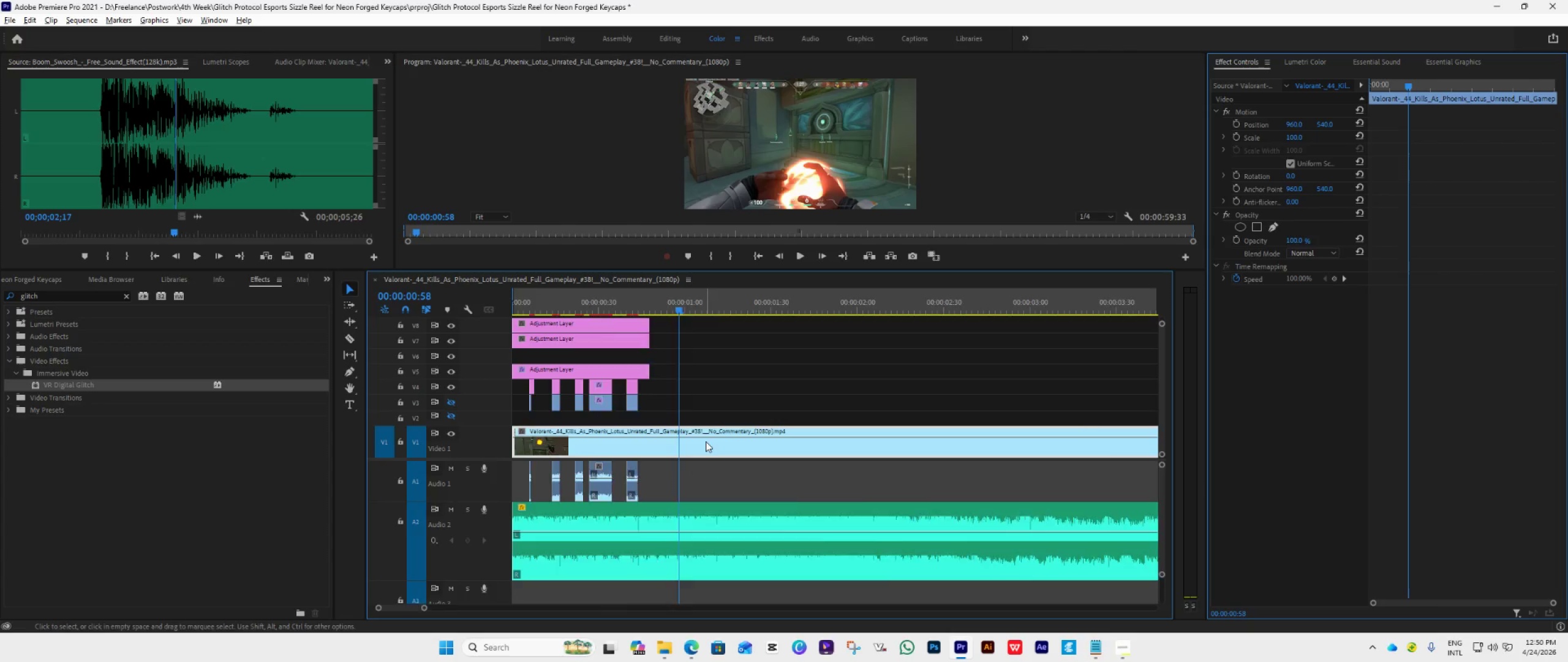 
scroll: coordinate [706, 441], scroll_direction: down, amount: 5.0
 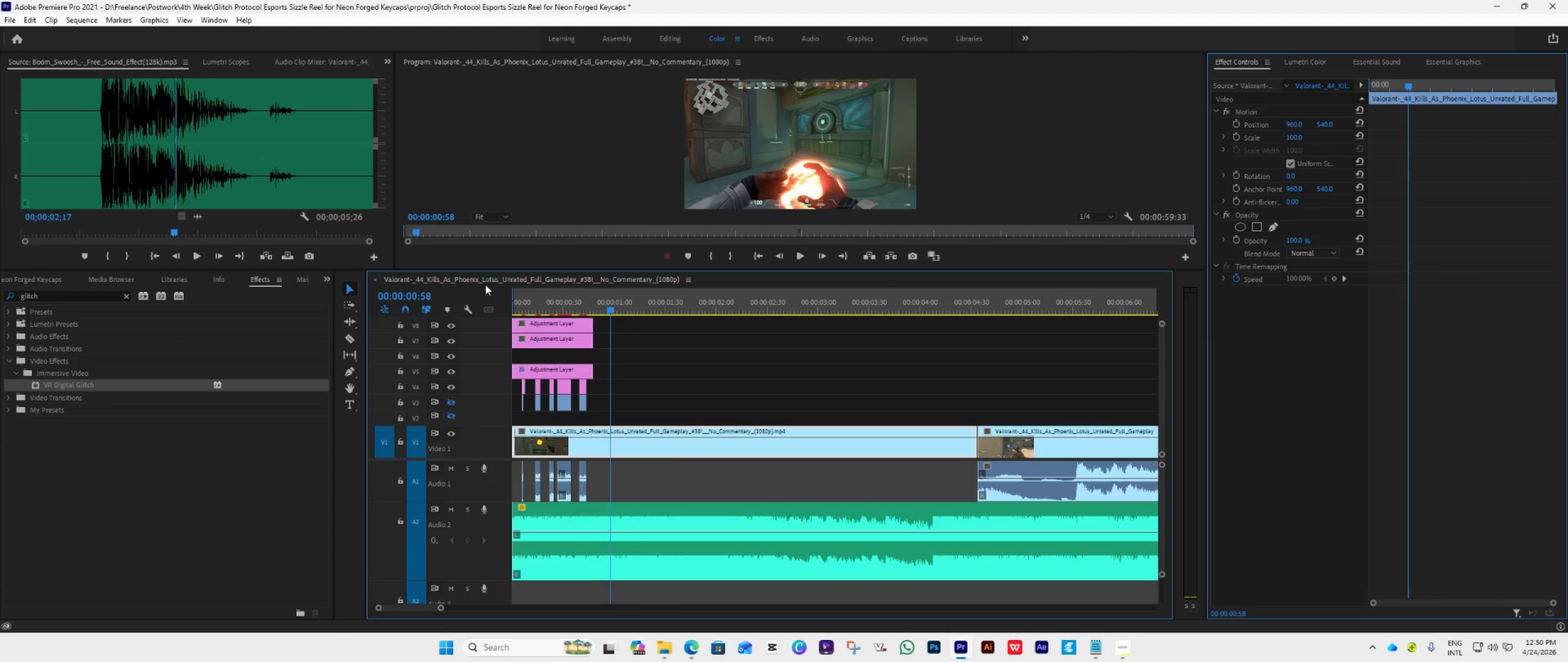 
left_click_drag(start_coordinate=[612, 306], to_coordinate=[505, 344])
 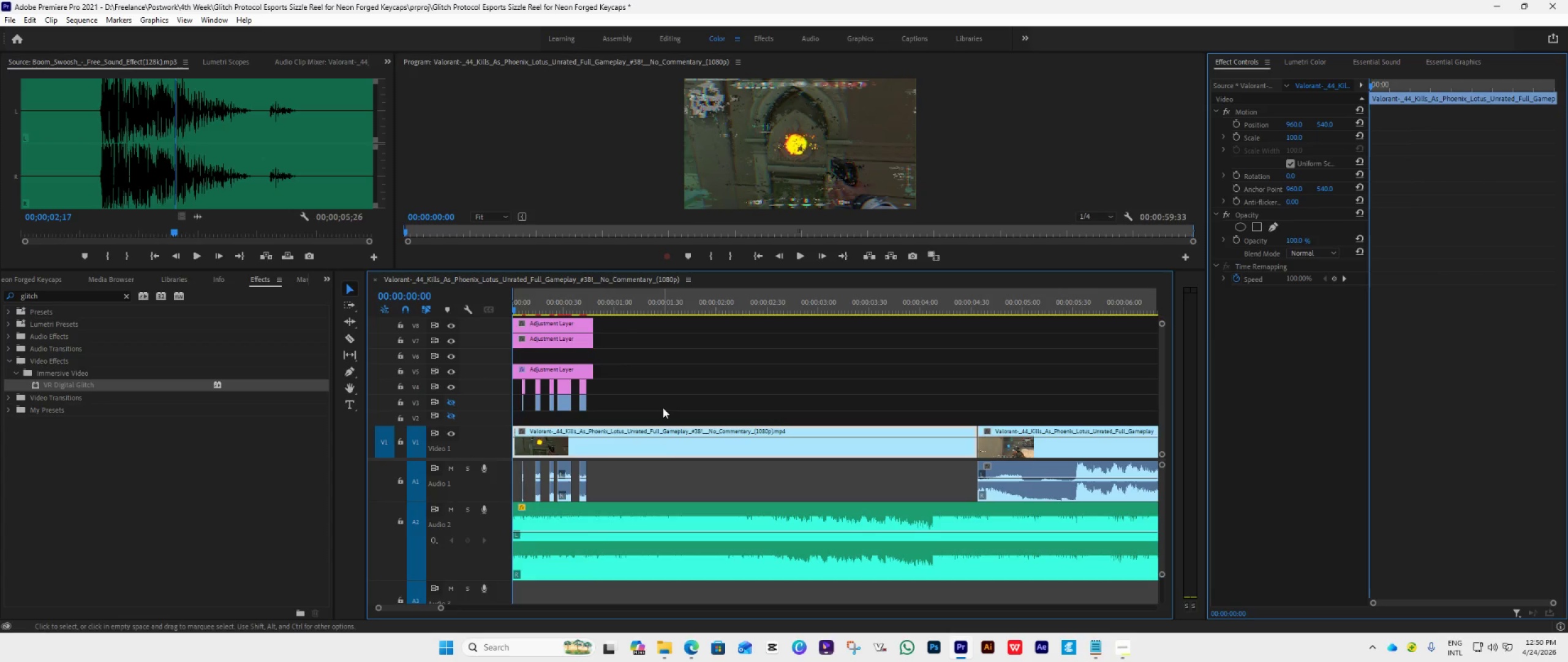 
key(Space)
 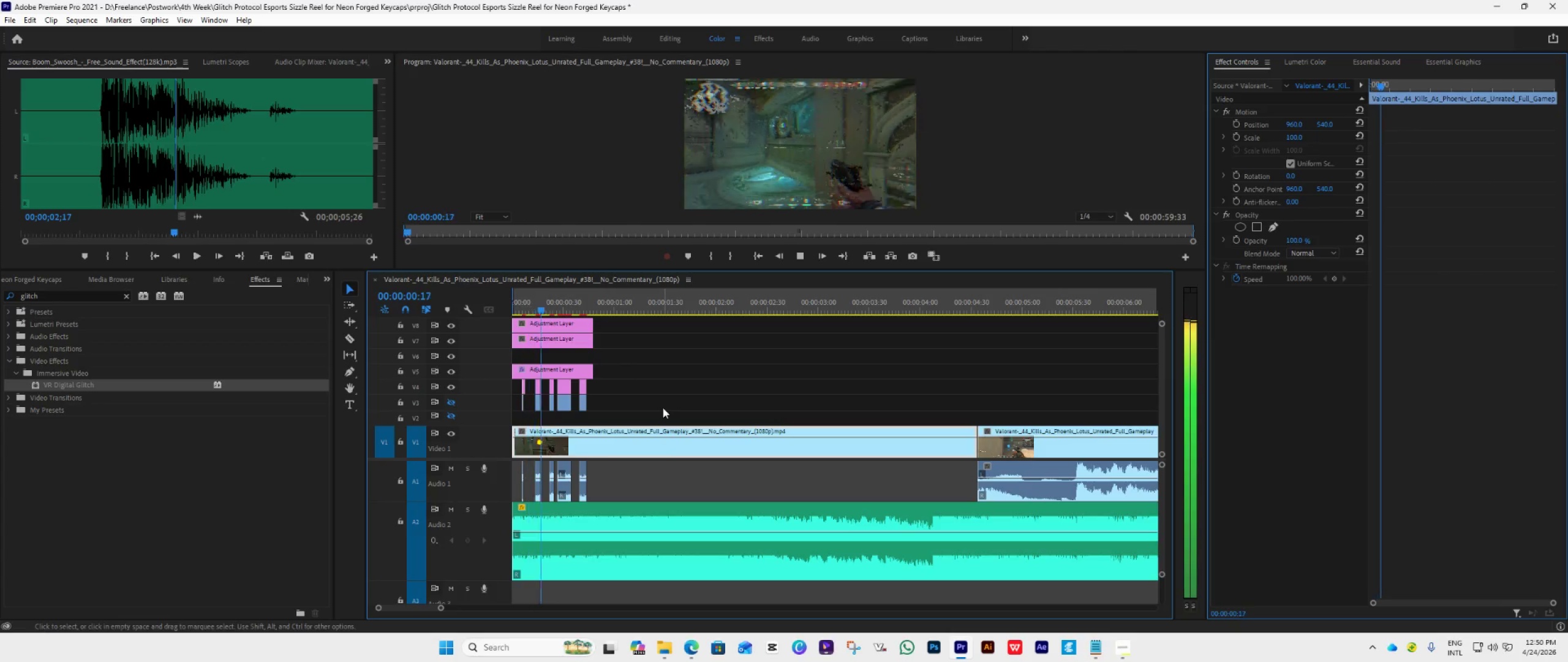 
key(Space)
 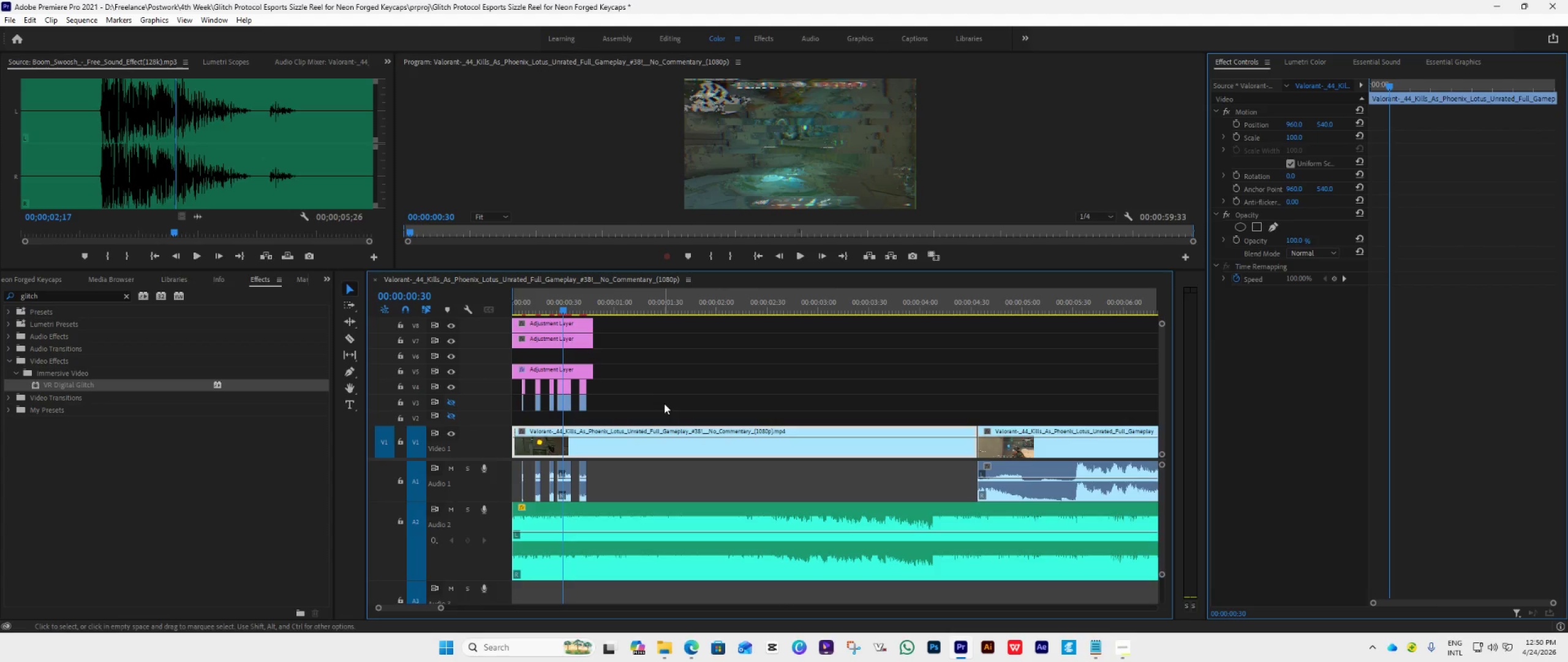 
wait(6.22)
 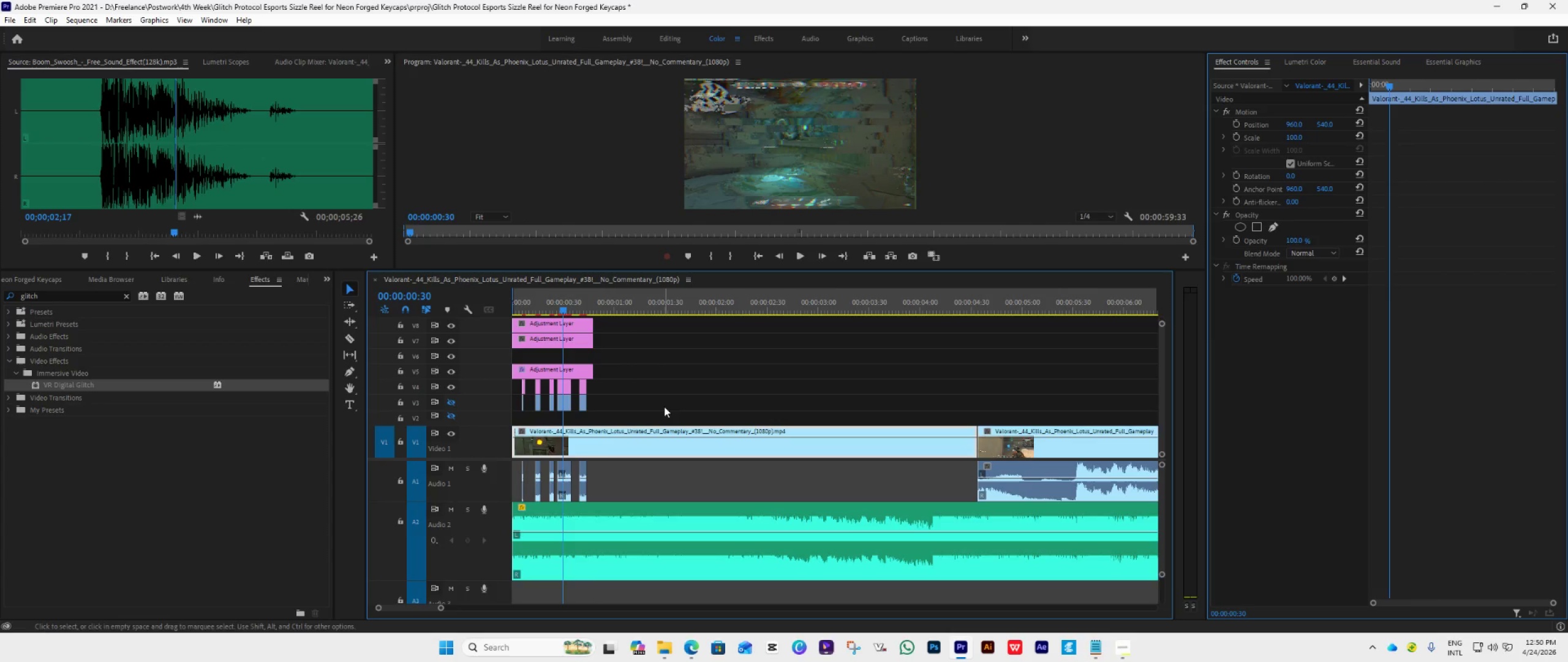 
left_click_drag(start_coordinate=[561, 309], to_coordinate=[508, 351])
 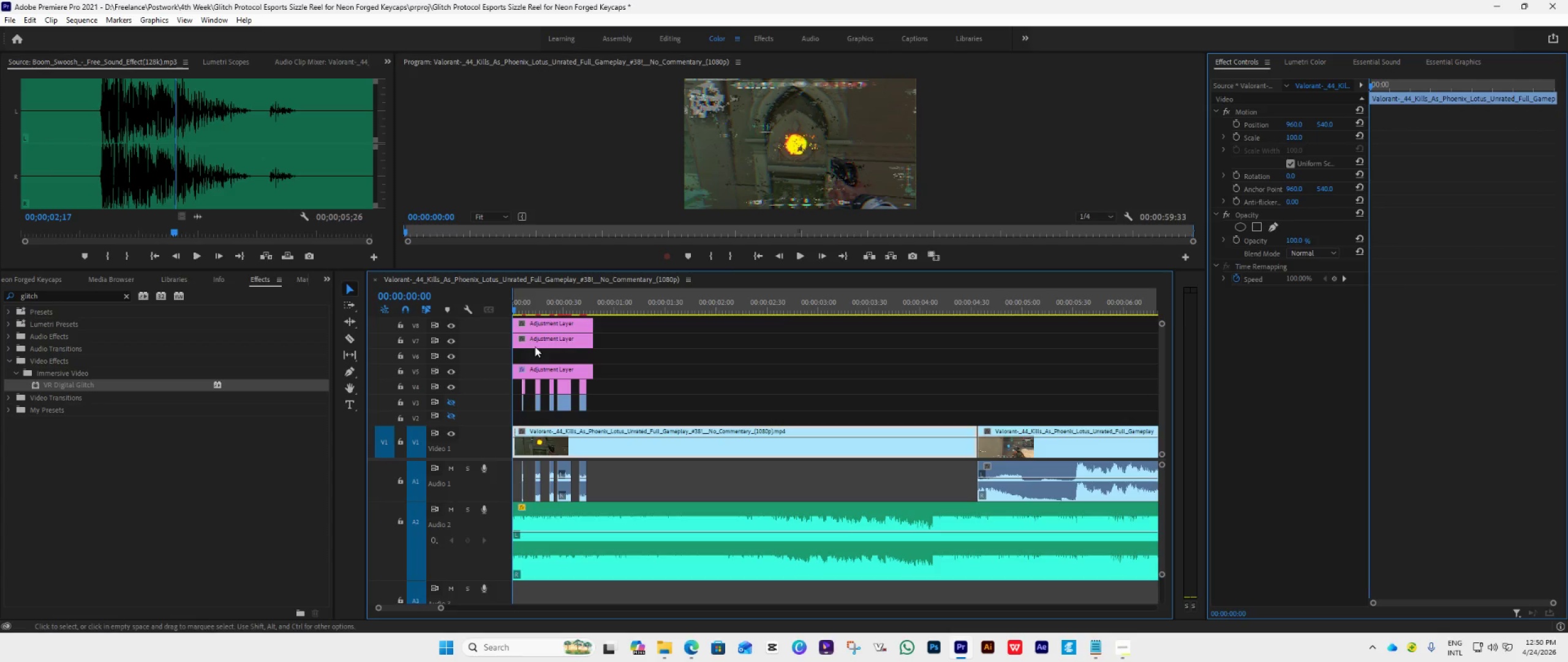 
key(Space)
 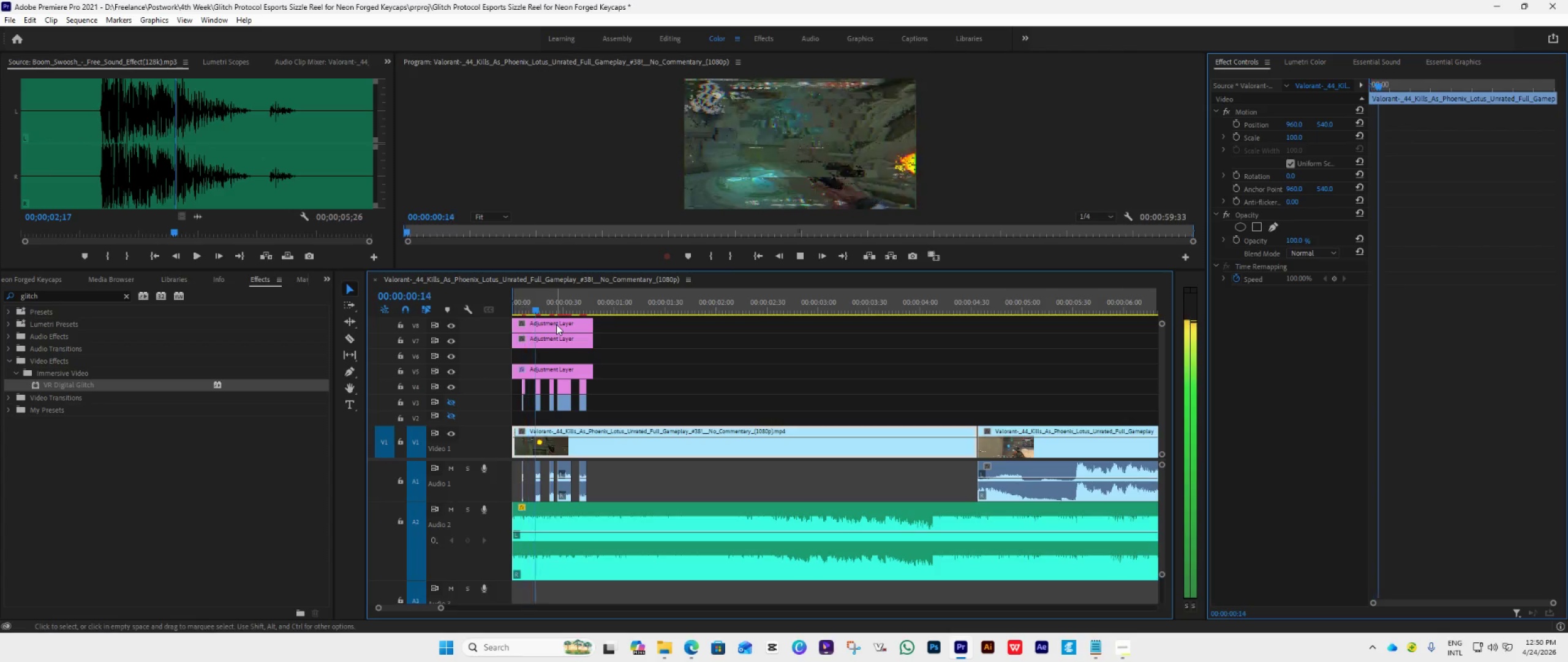 
key(Space)
 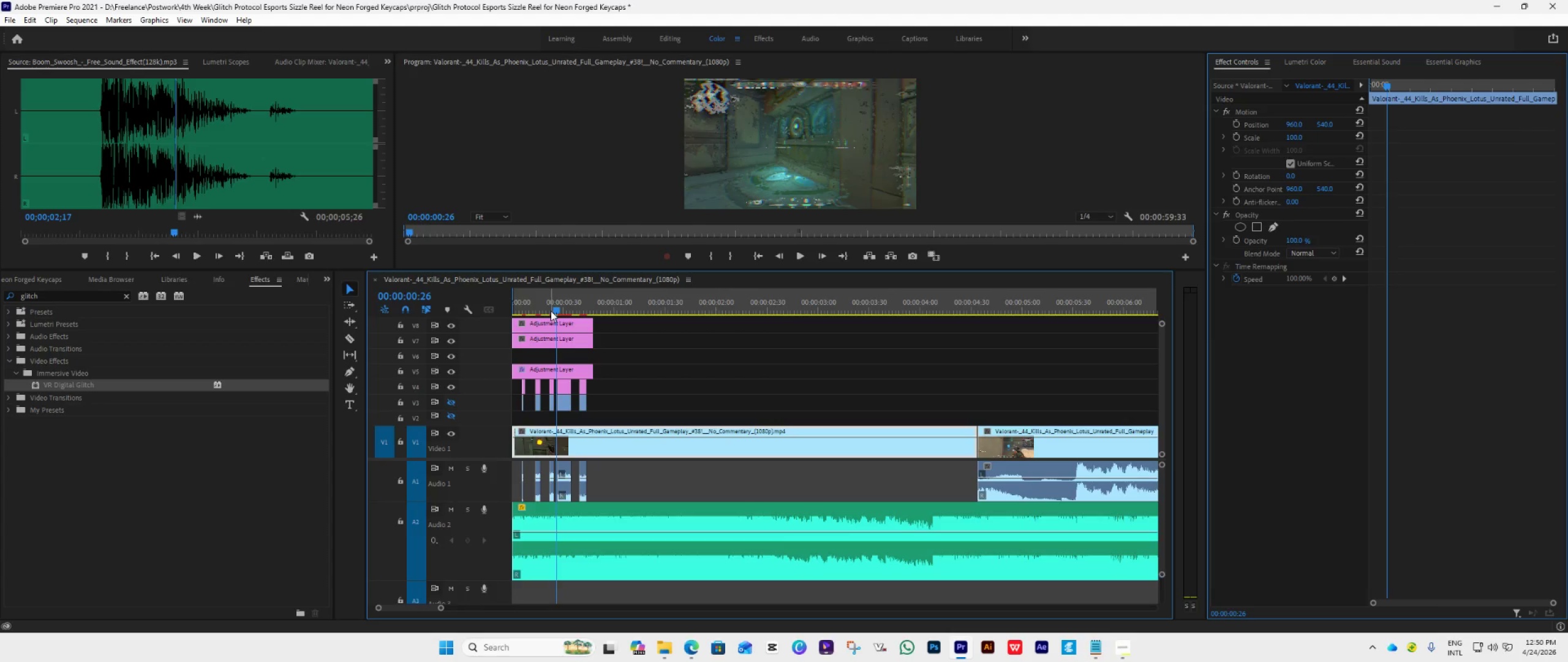 
left_click_drag(start_coordinate=[554, 310], to_coordinate=[508, 344])
 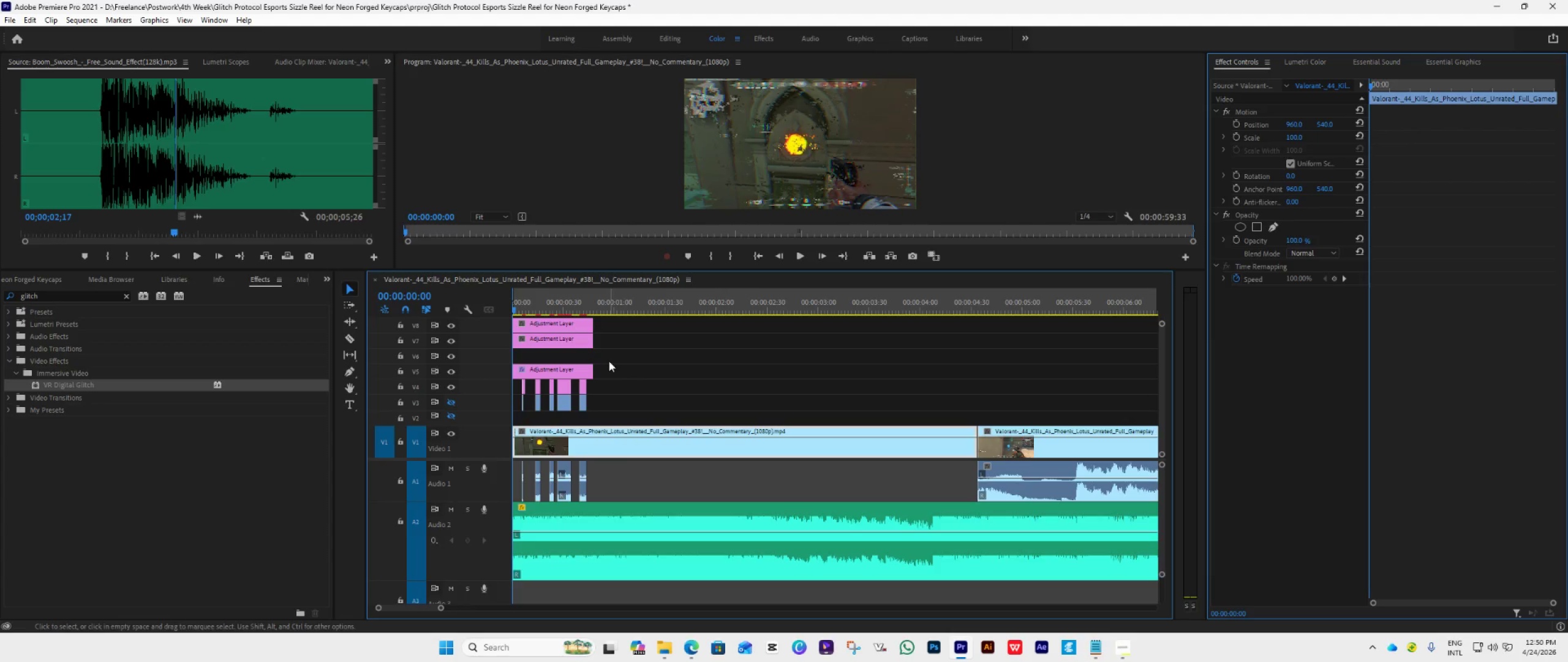 
wait(14.05)
 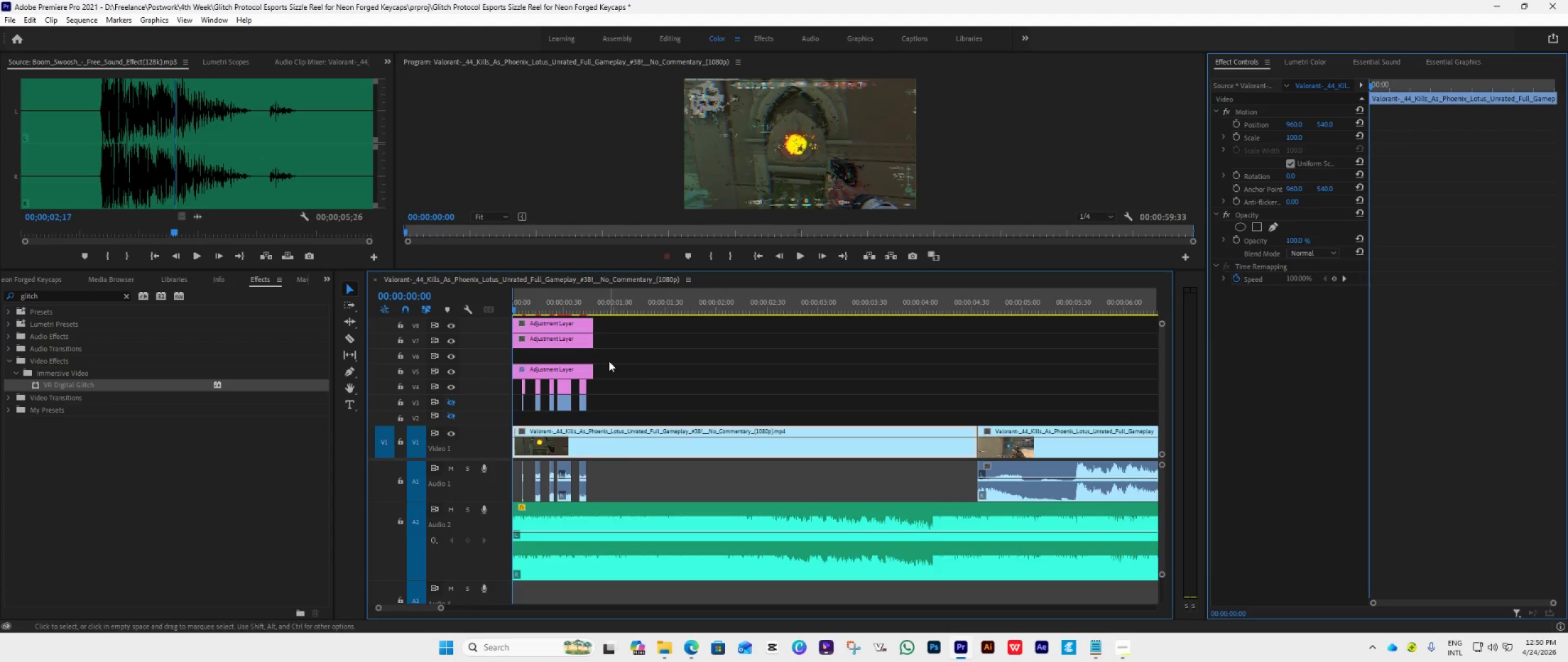 
left_click([451, 401])
 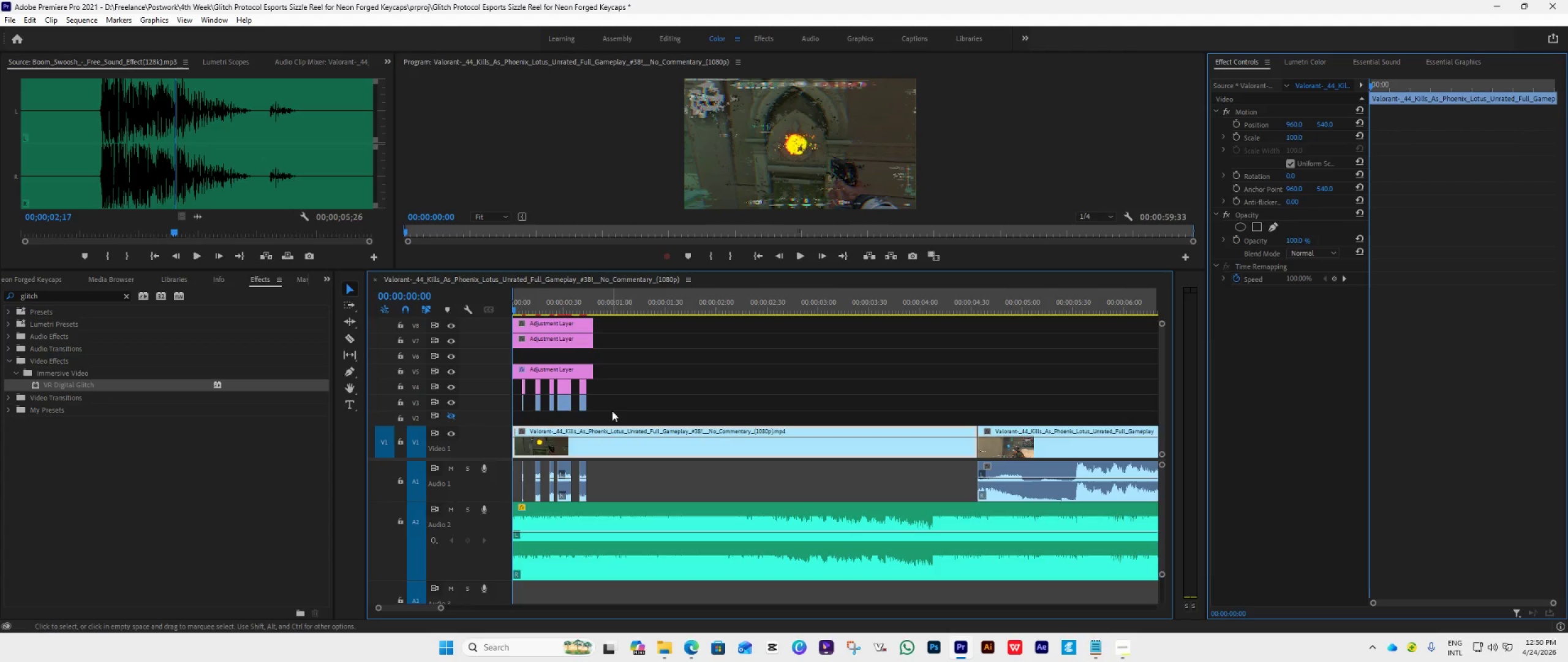 
left_click_drag(start_coordinate=[610, 411], to_coordinate=[513, 384])
 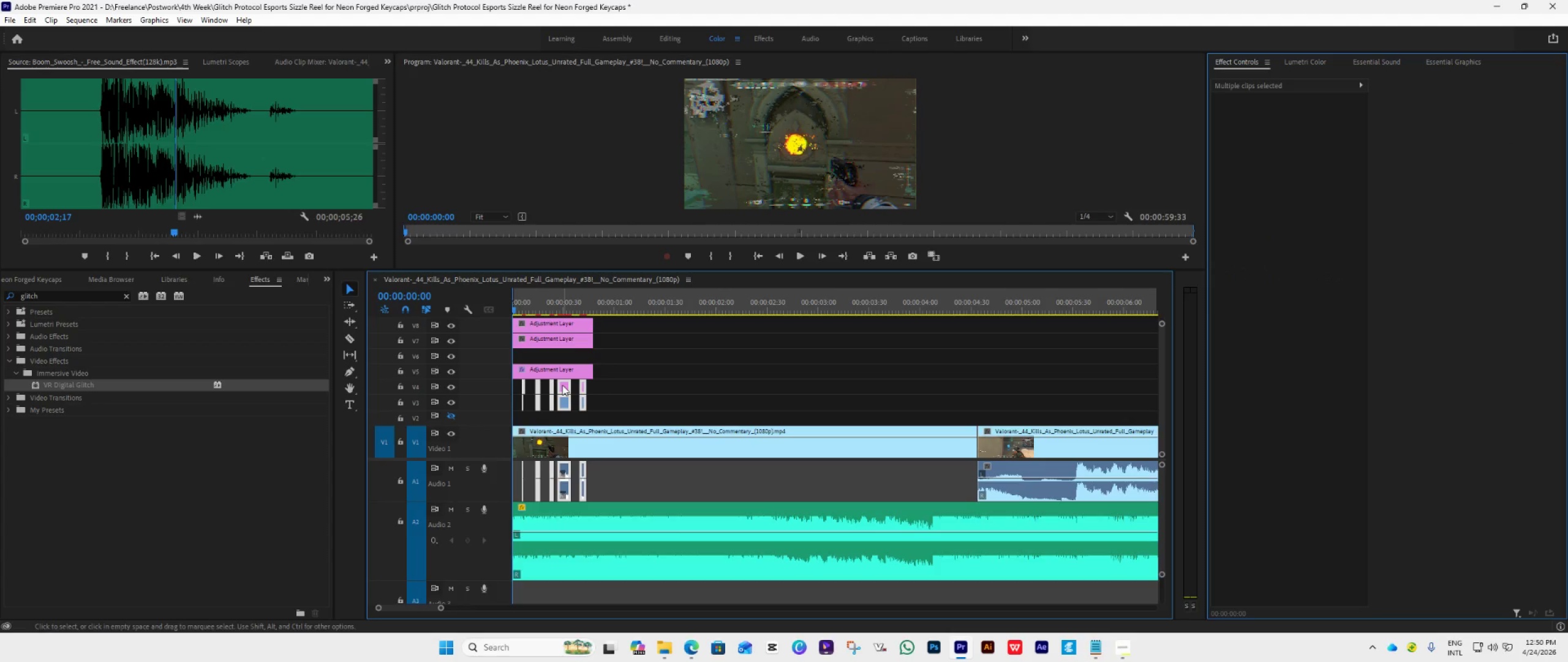 
right_click([562, 385])
 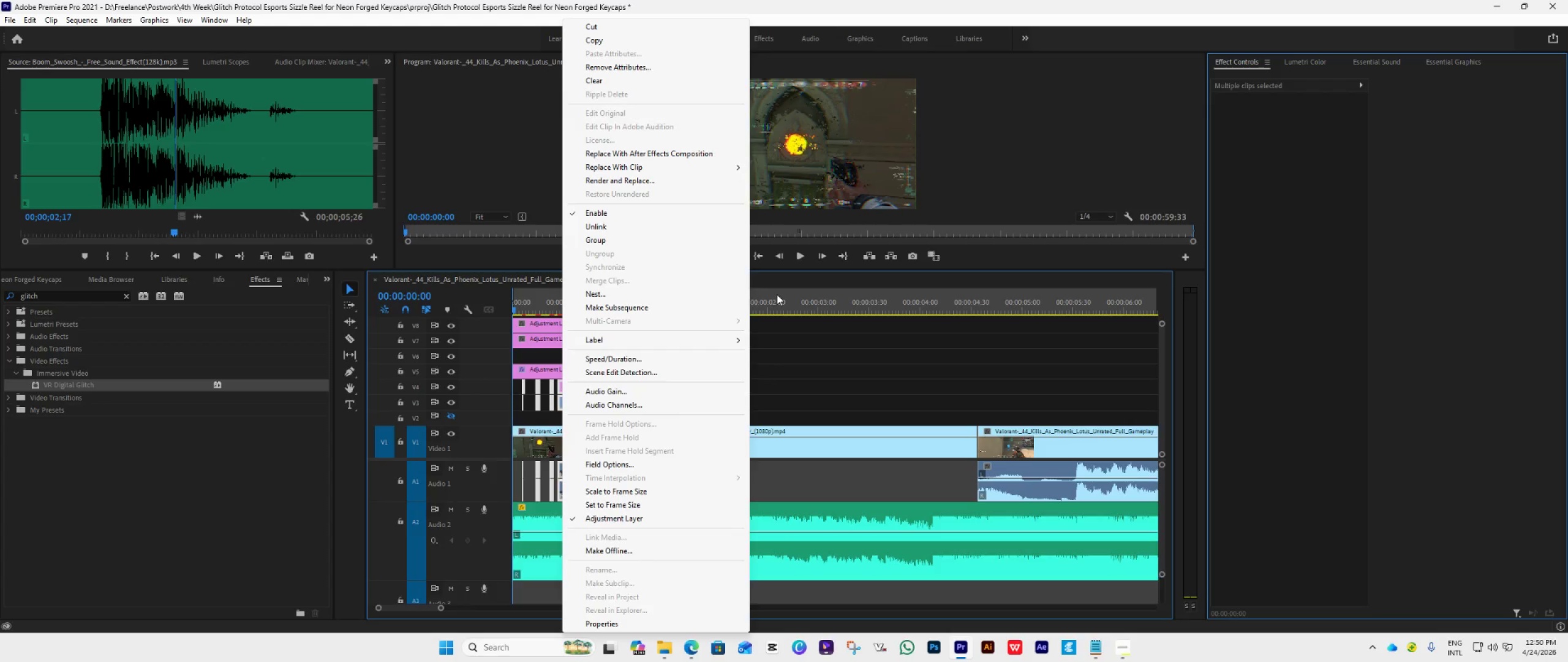 
left_click([794, 360])
 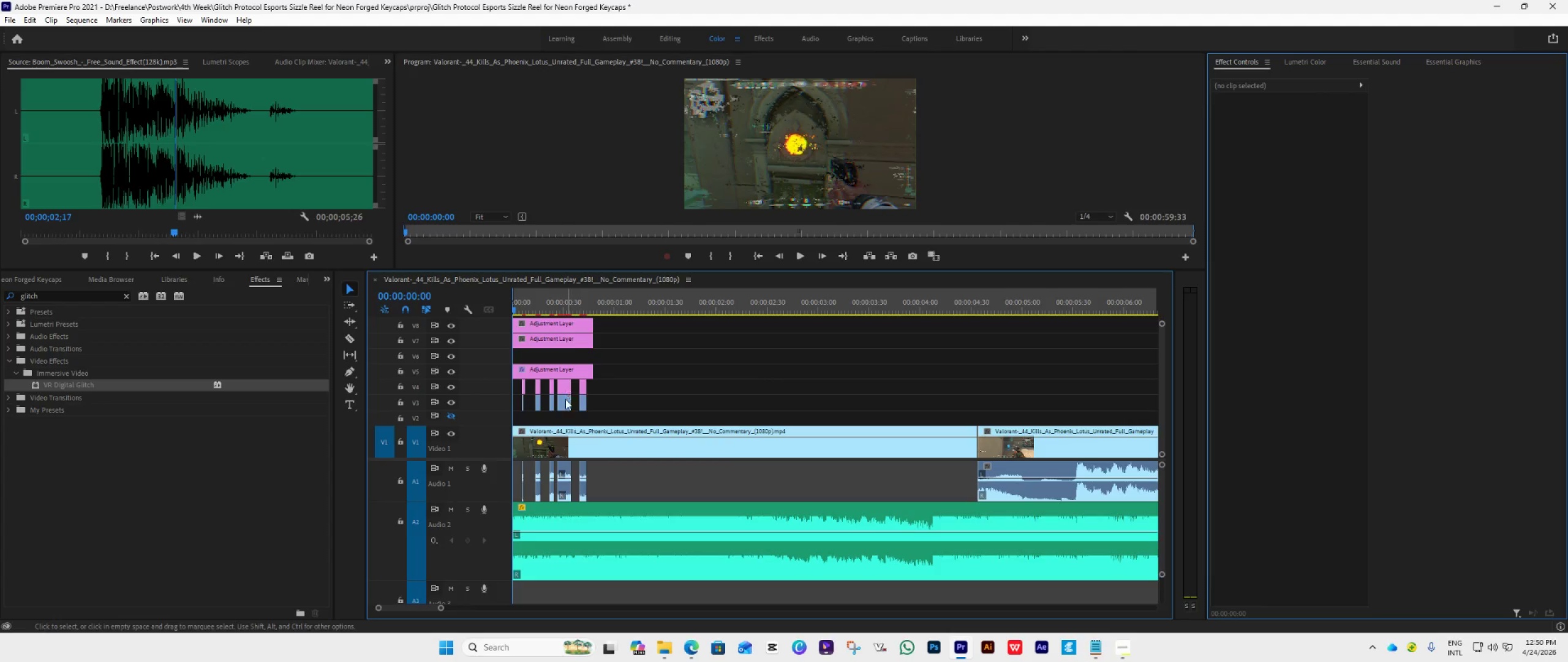 
hold_key(key=AltLeft, duration=0.48)
scroll: coordinate [557, 391], scroll_direction: up, amount: 19.0
 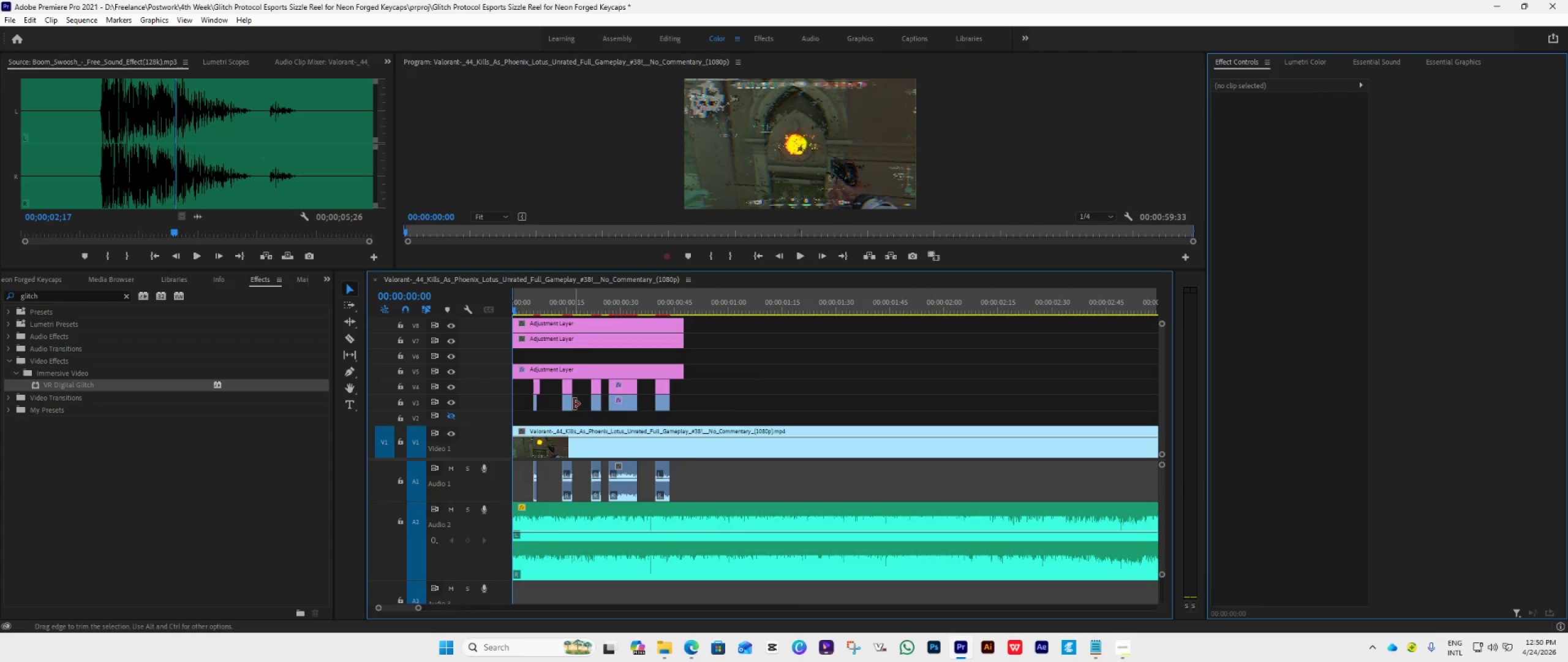 
left_click_drag(start_coordinate=[574, 404], to_coordinate=[570, 408])
 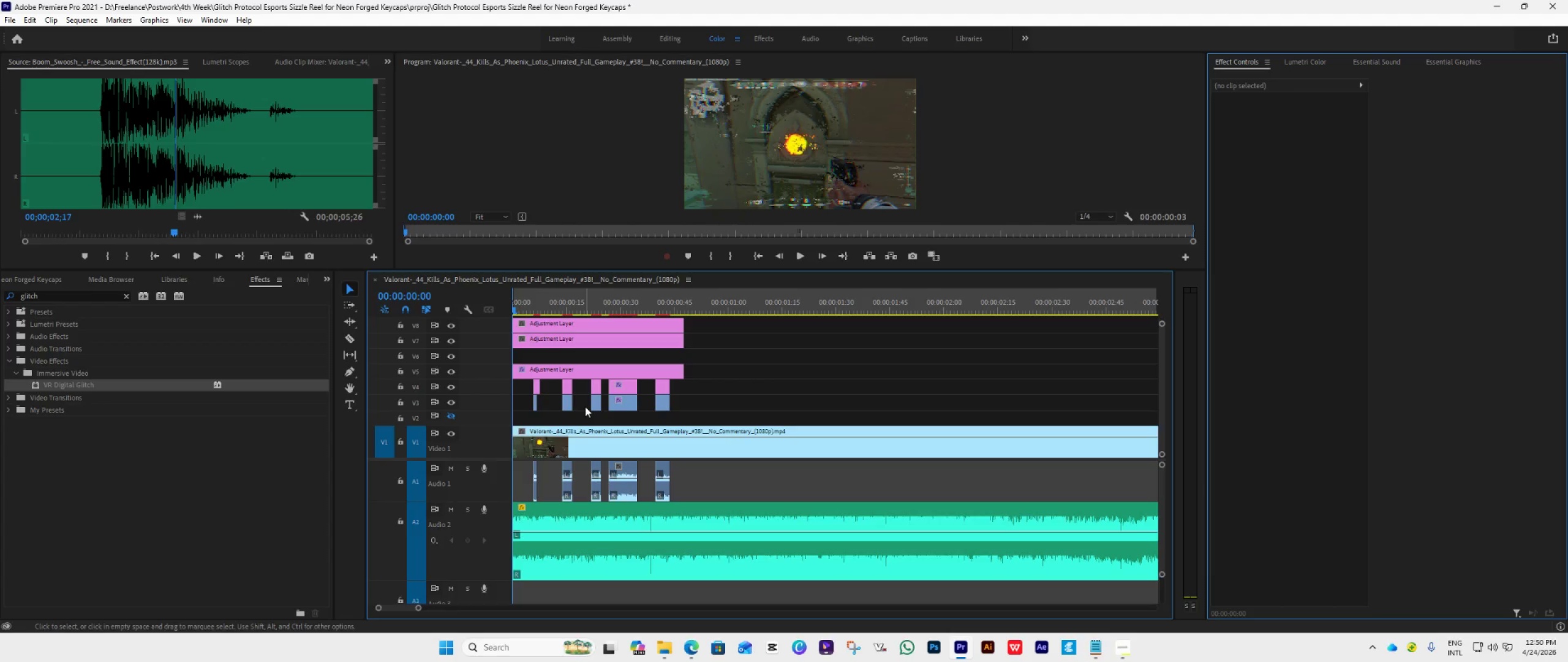 
hold_key(key=AltLeft, duration=0.53)
scroll: coordinate [585, 406], scroll_direction: up, amount: 10.0
 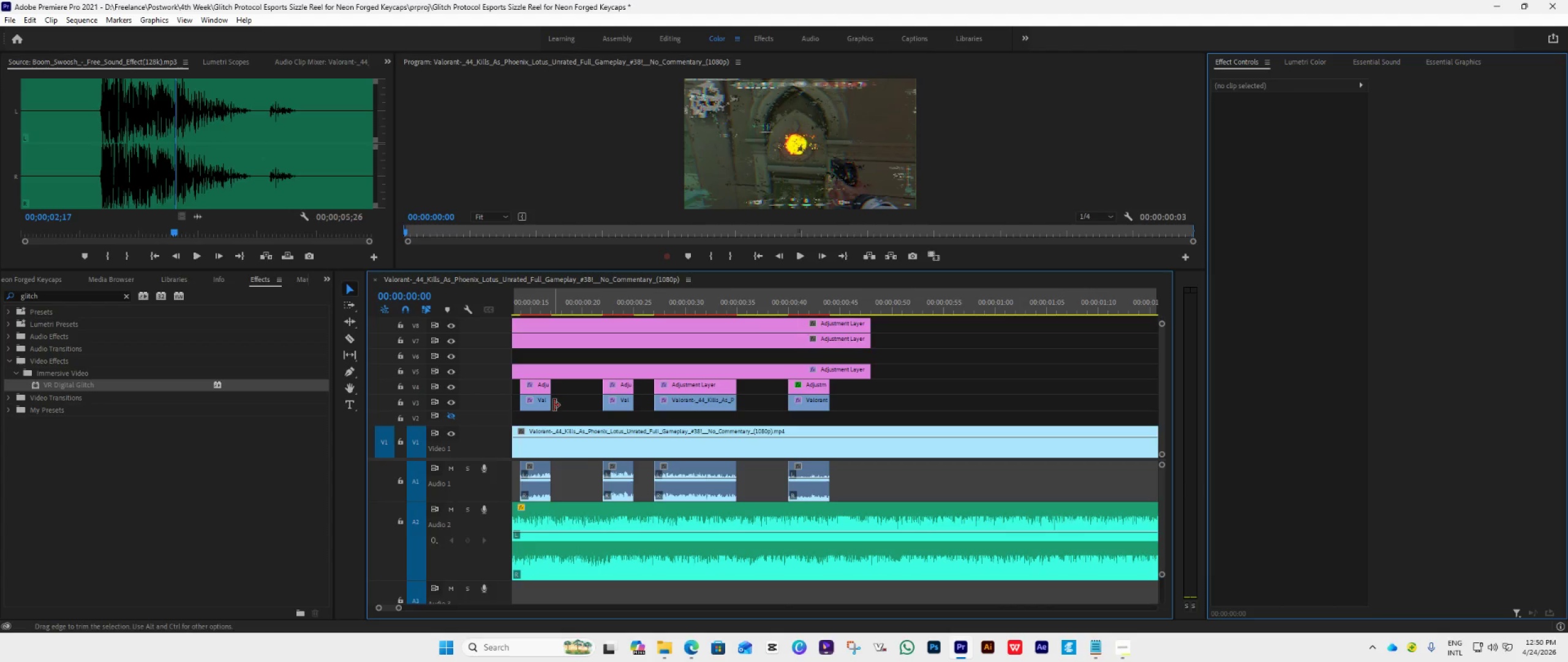 
left_click_drag(start_coordinate=[554, 405], to_coordinate=[541, 409])
 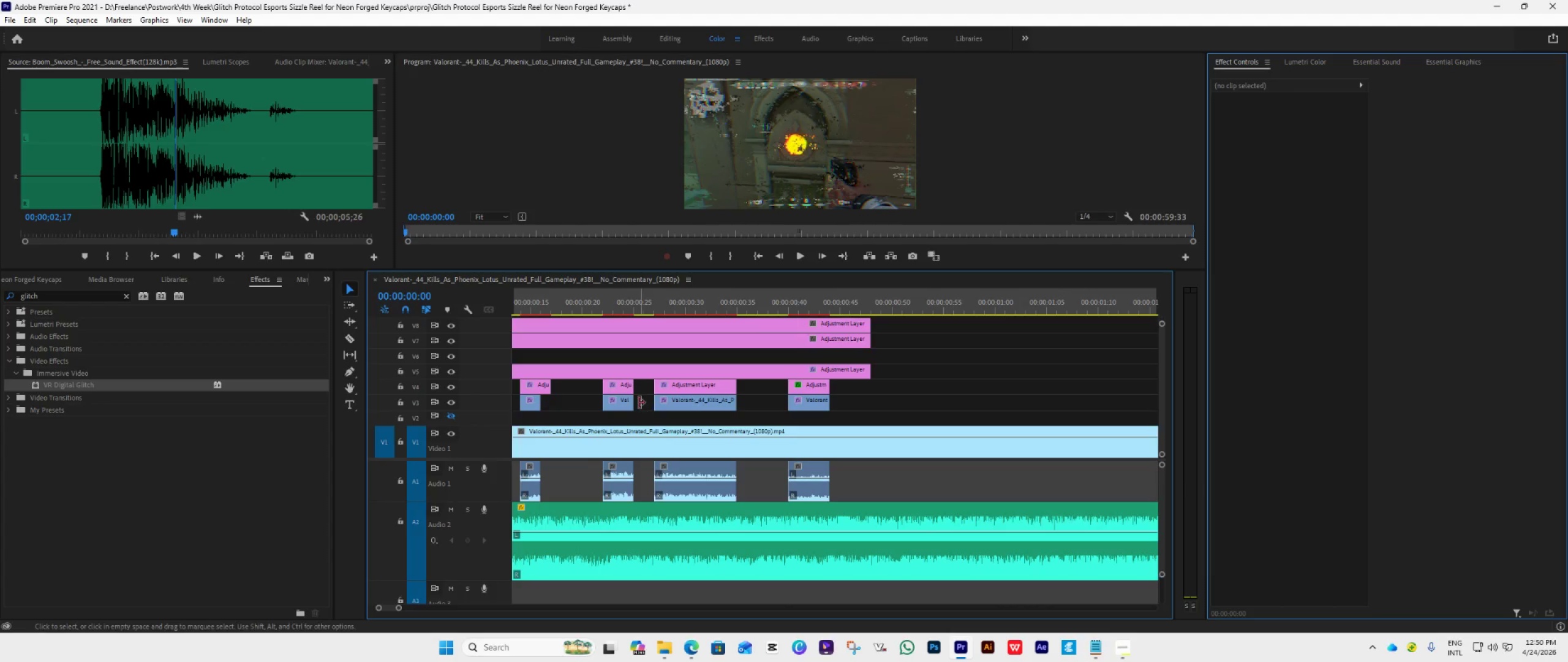 
left_click_drag(start_coordinate=[639, 403], to_coordinate=[624, 414])
 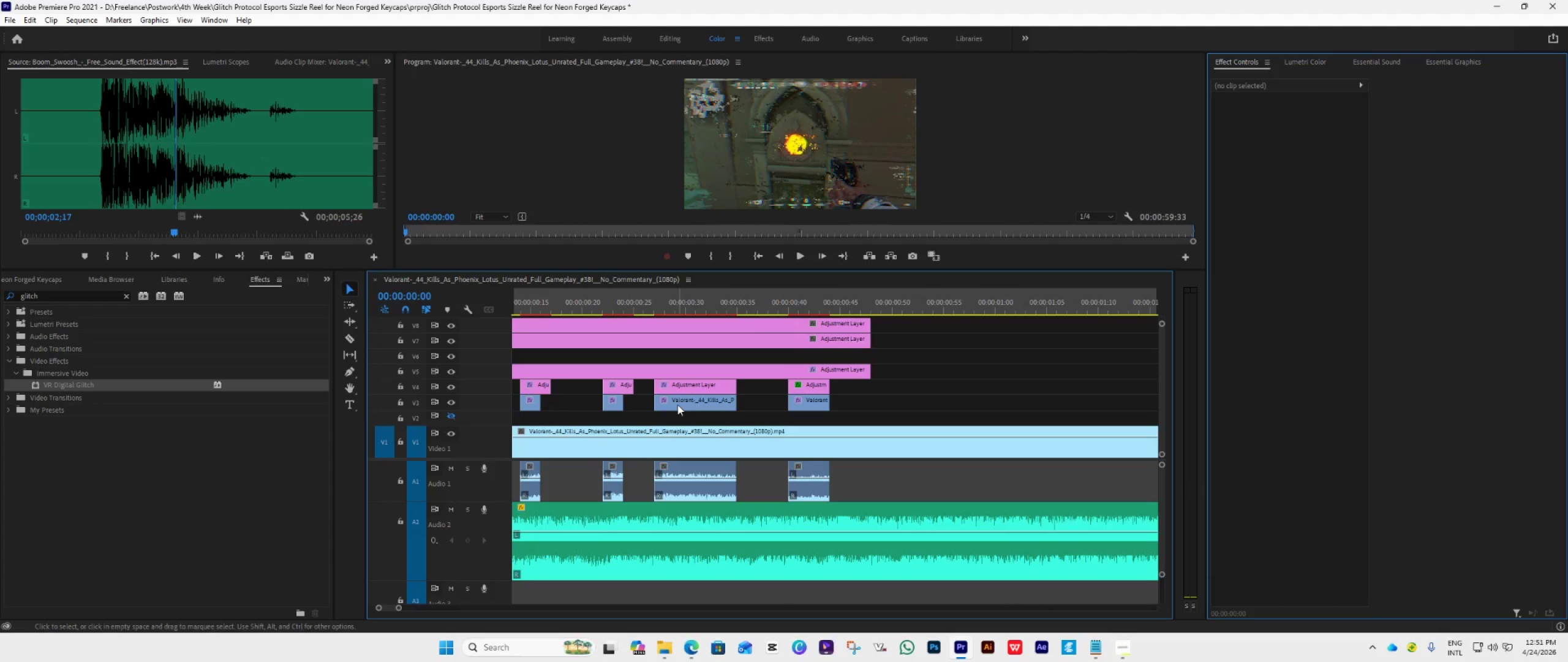 
key(C)
 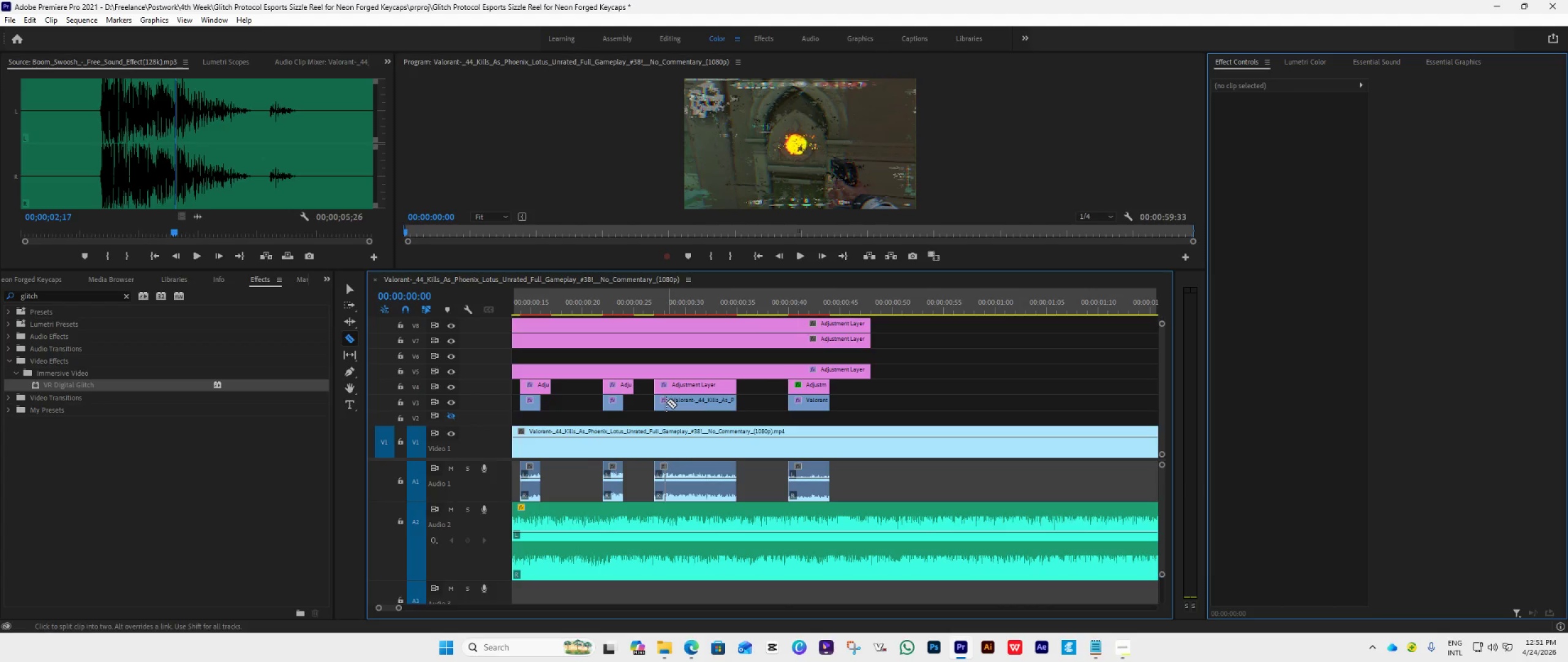 
left_click([666, 402])
 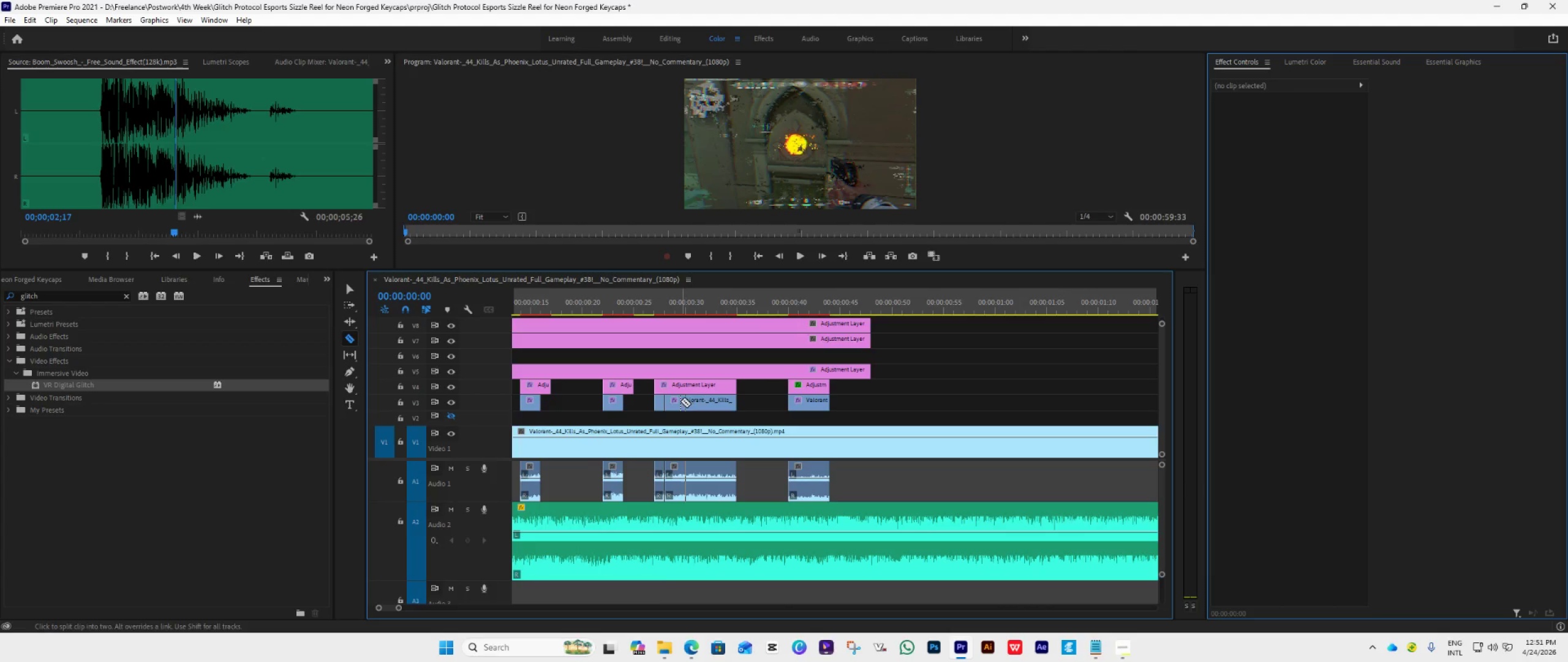 
left_click([680, 401])
 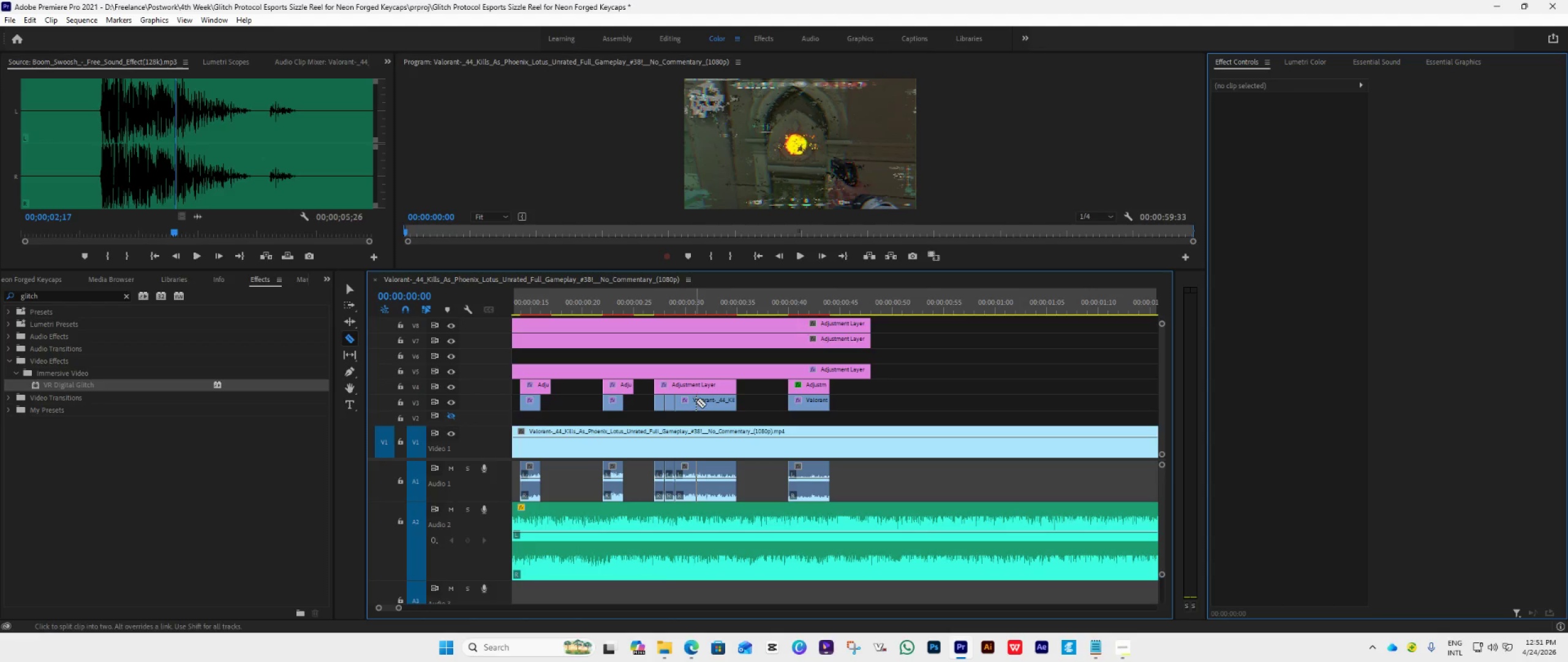 
left_click([696, 401])
 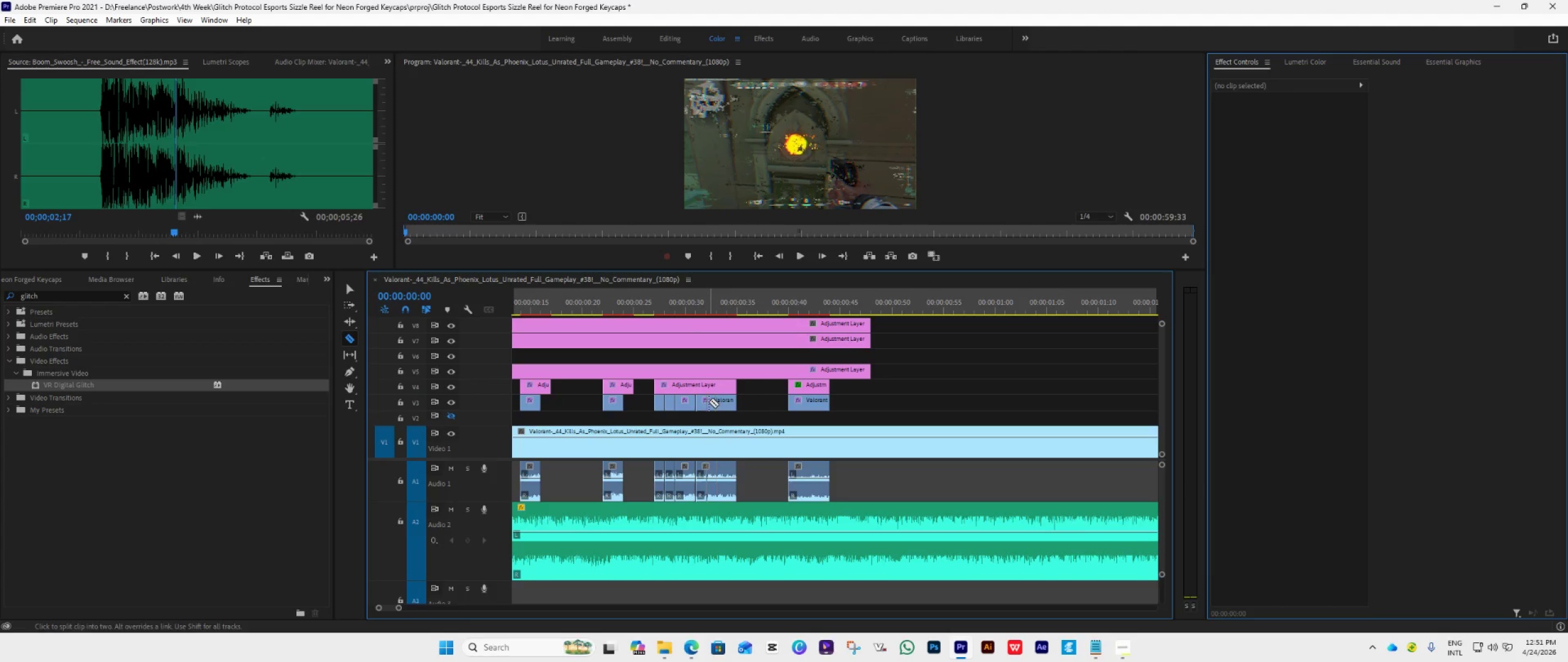 
left_click([709, 401])
 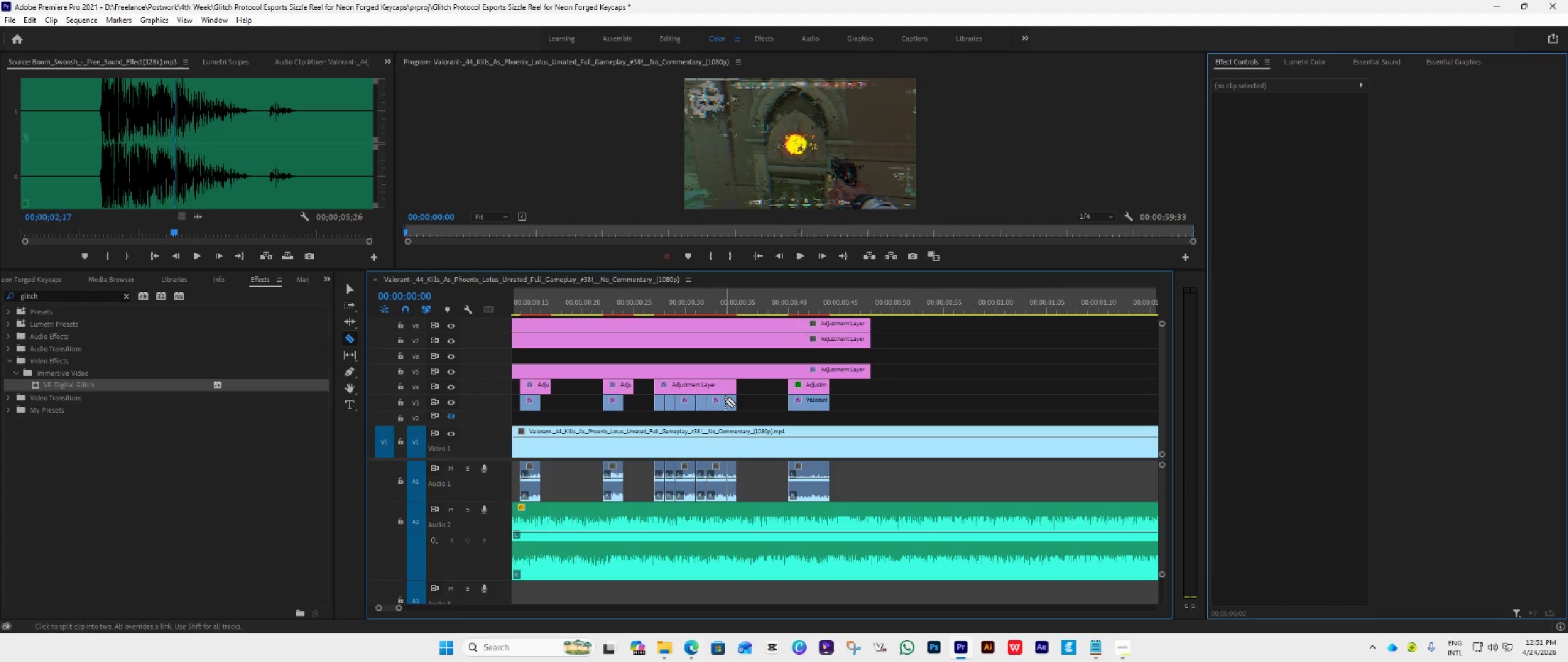 
left_click([726, 401])
 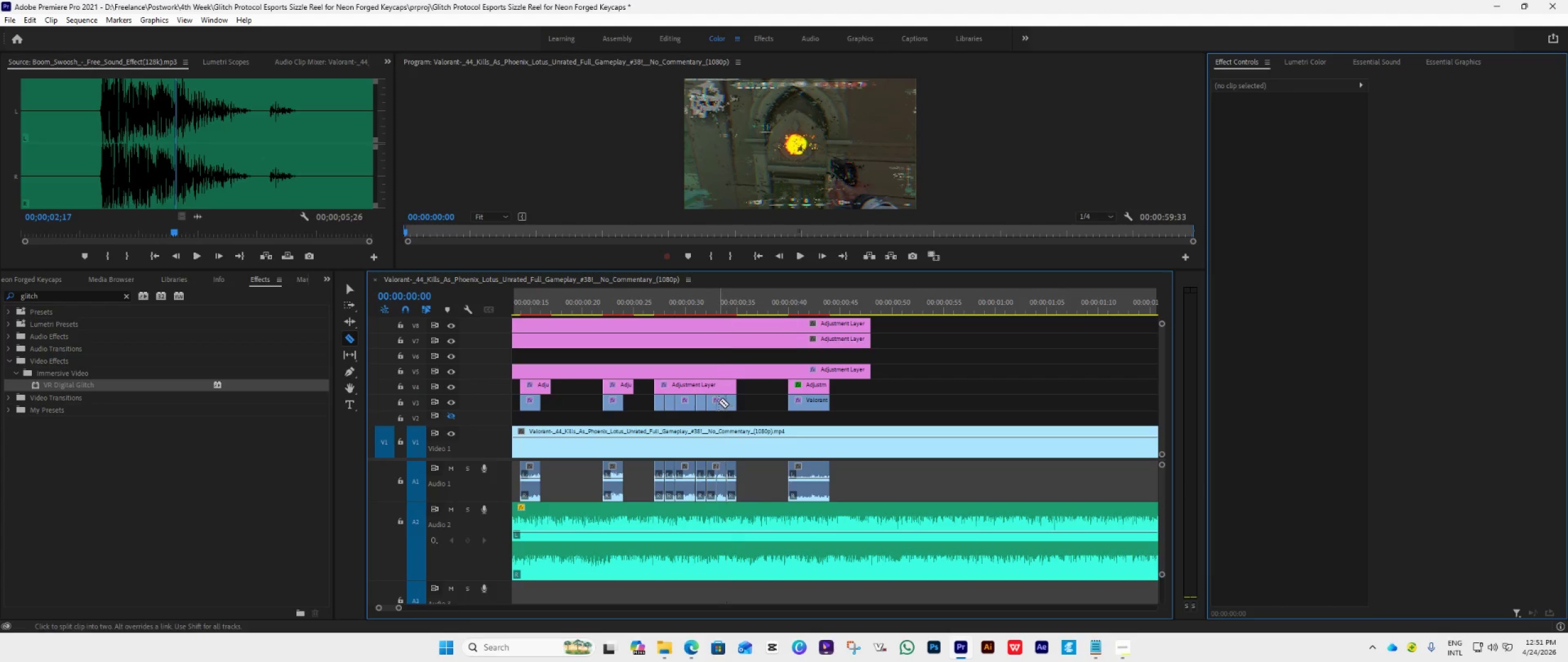 
left_click([718, 401])
 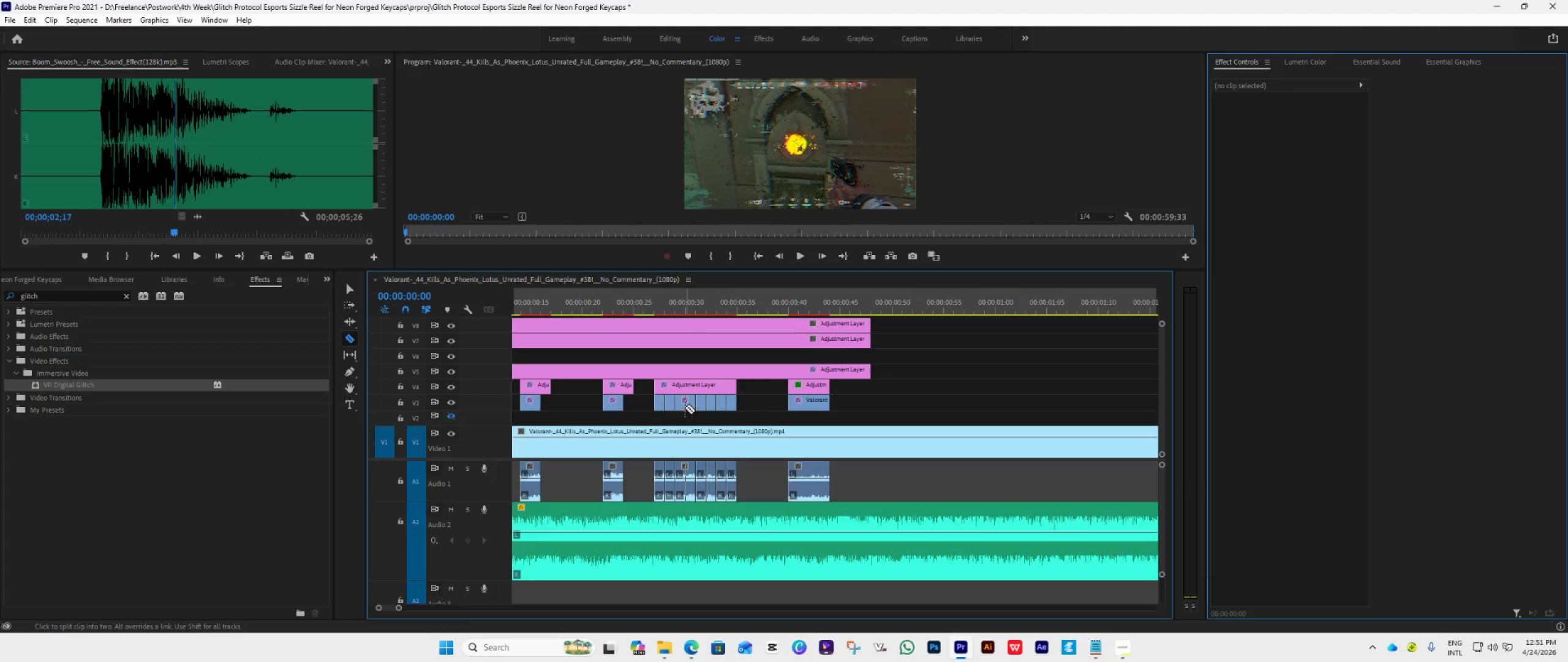 
left_click([685, 404])
 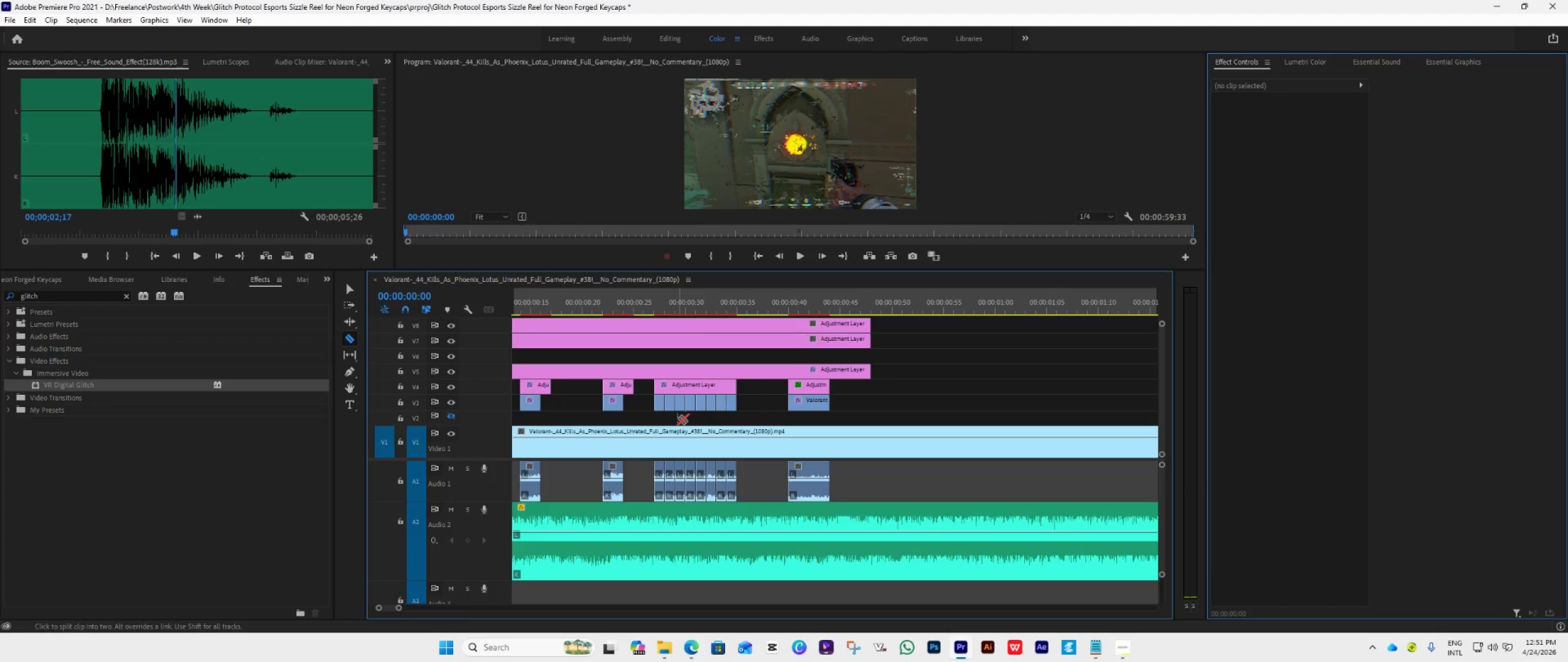 
key(V)
 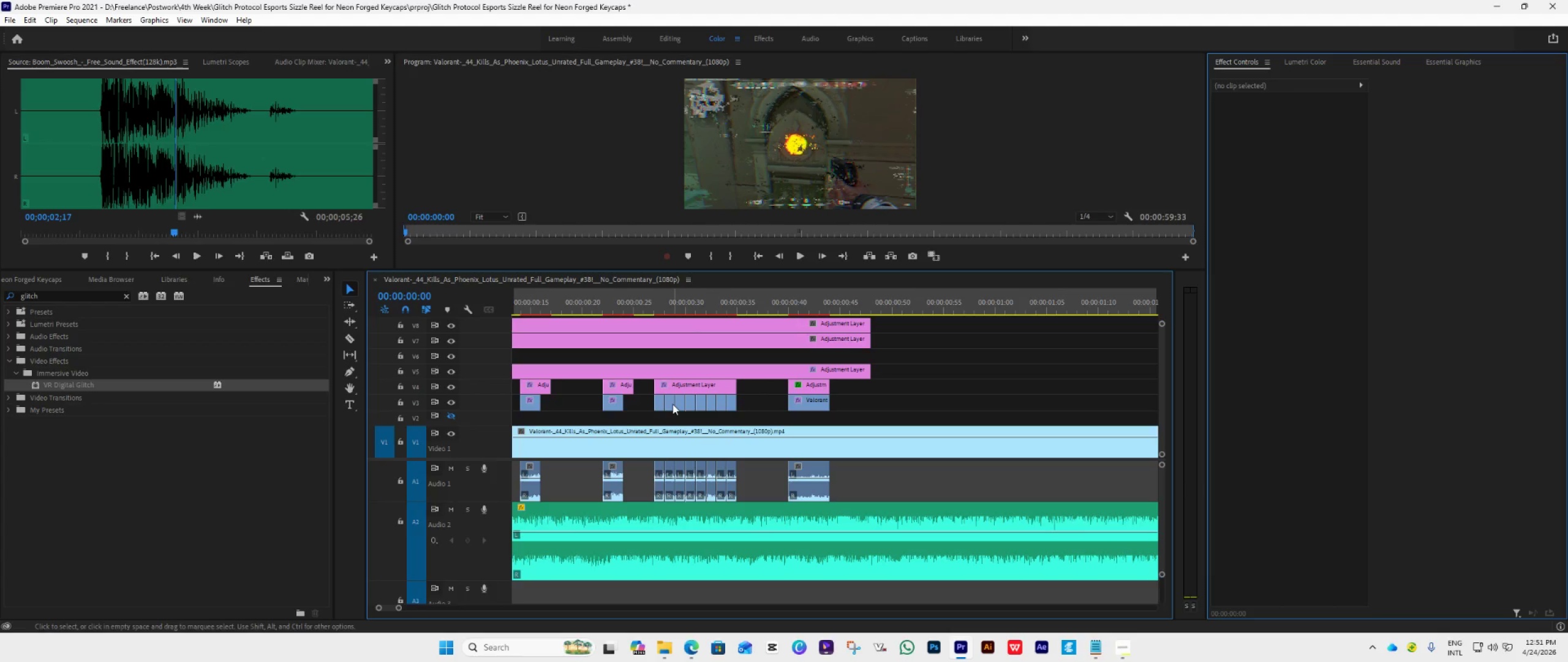 
left_click([671, 405])
 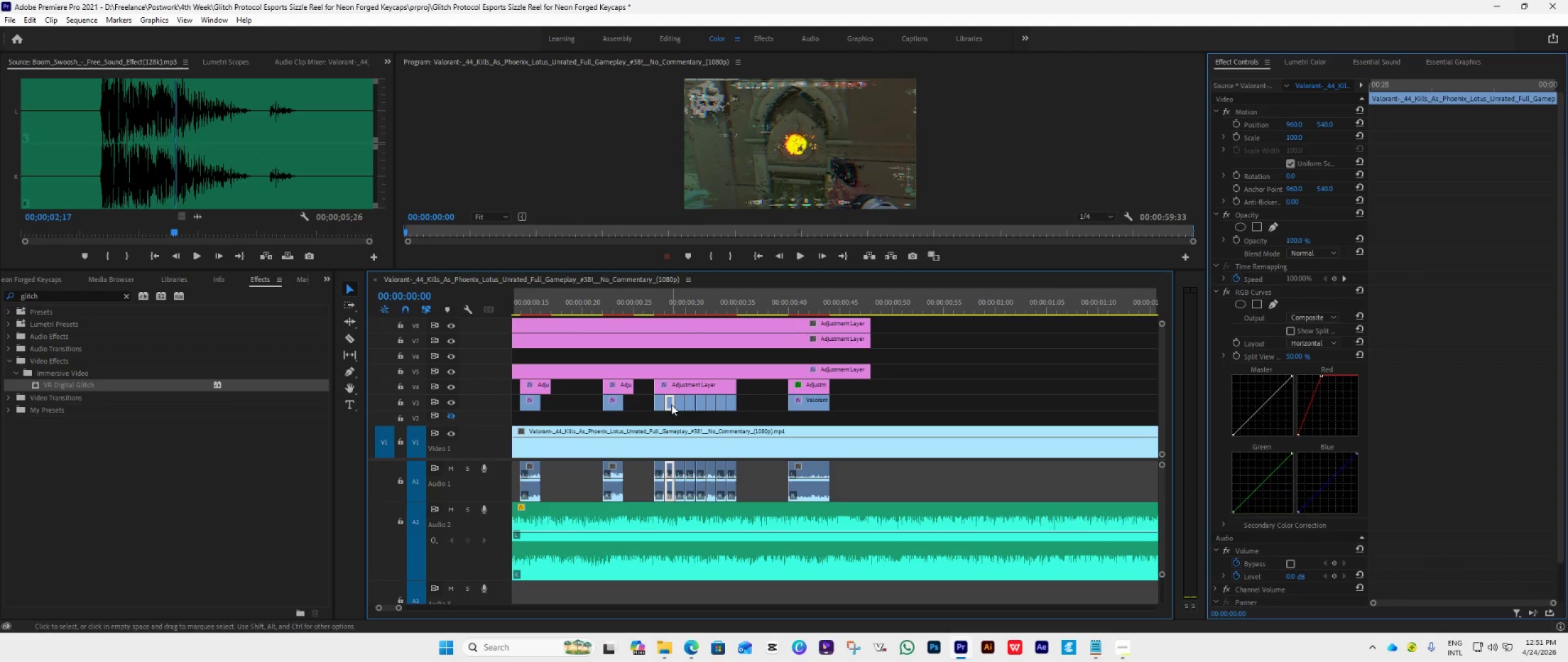 
key(Delete)
 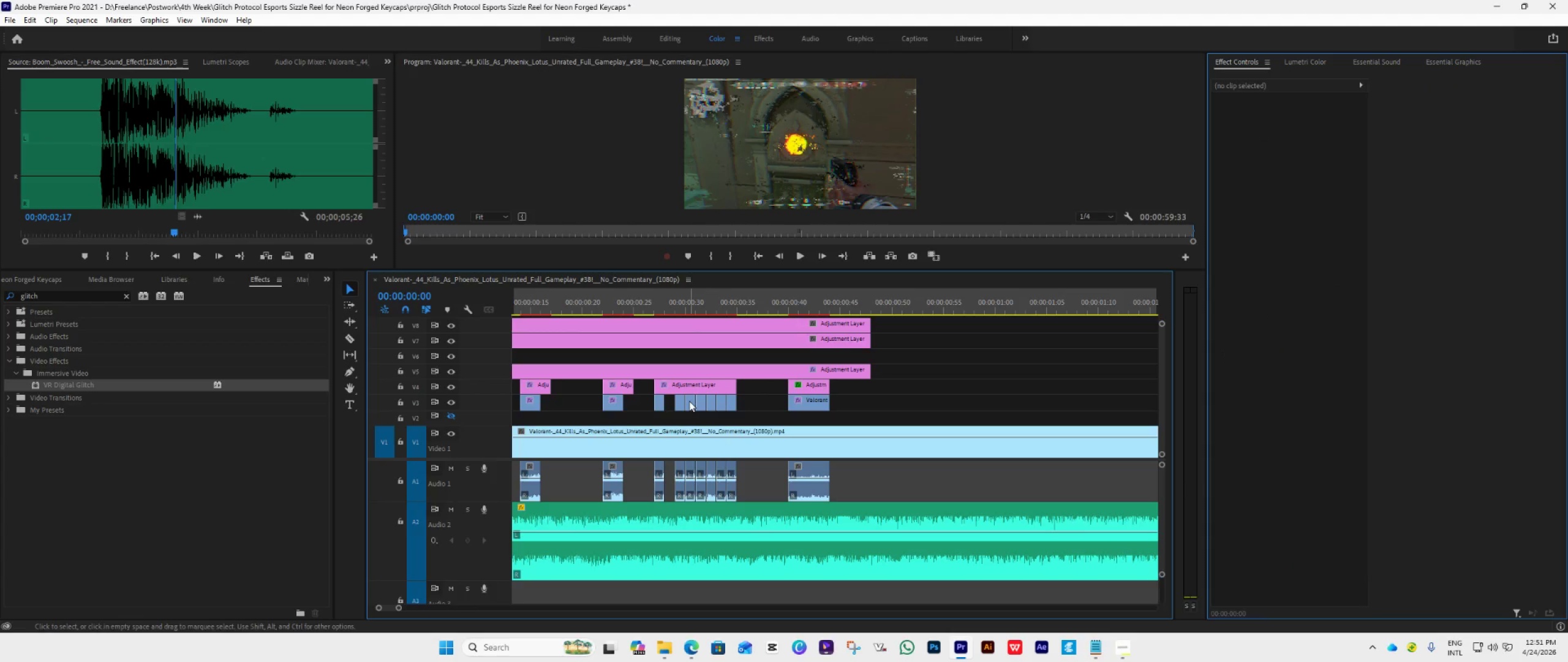 
left_click([689, 401])
 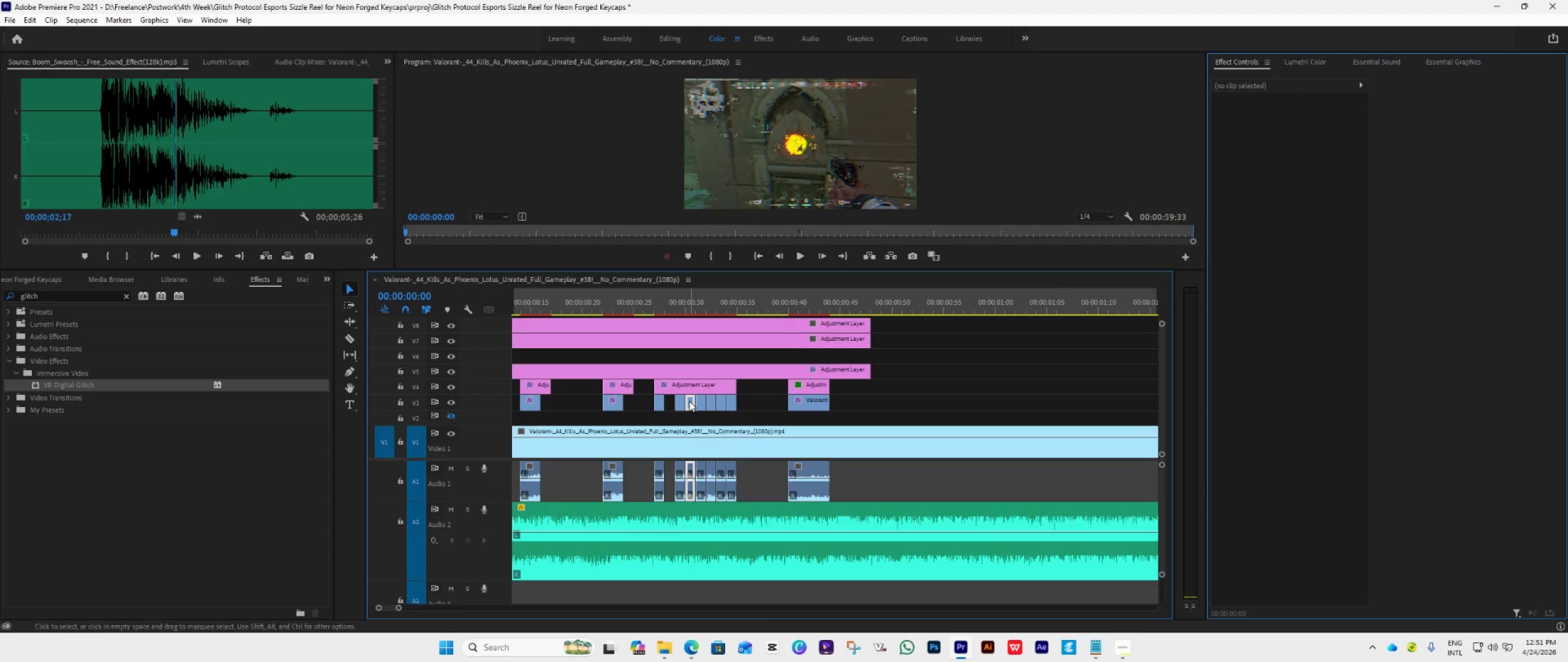 
key(Delete)
 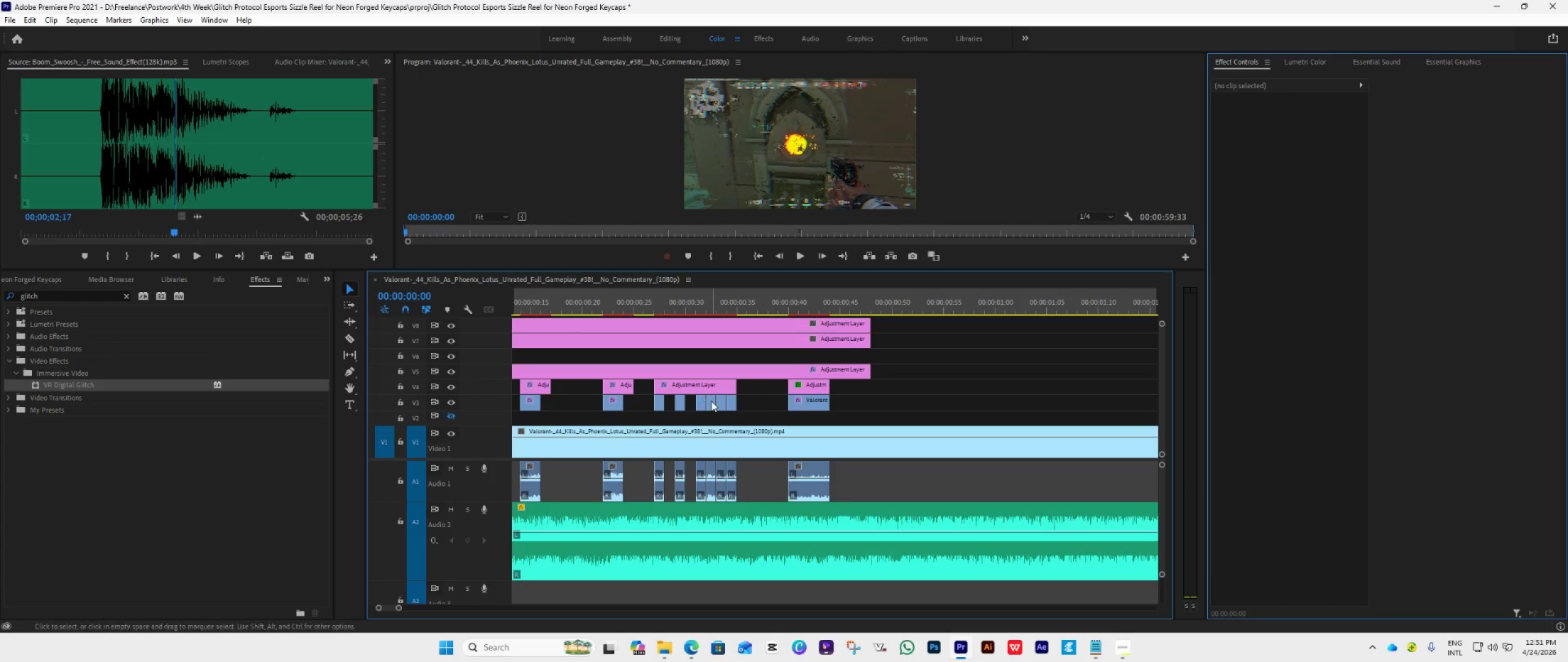 
left_click([711, 401])
 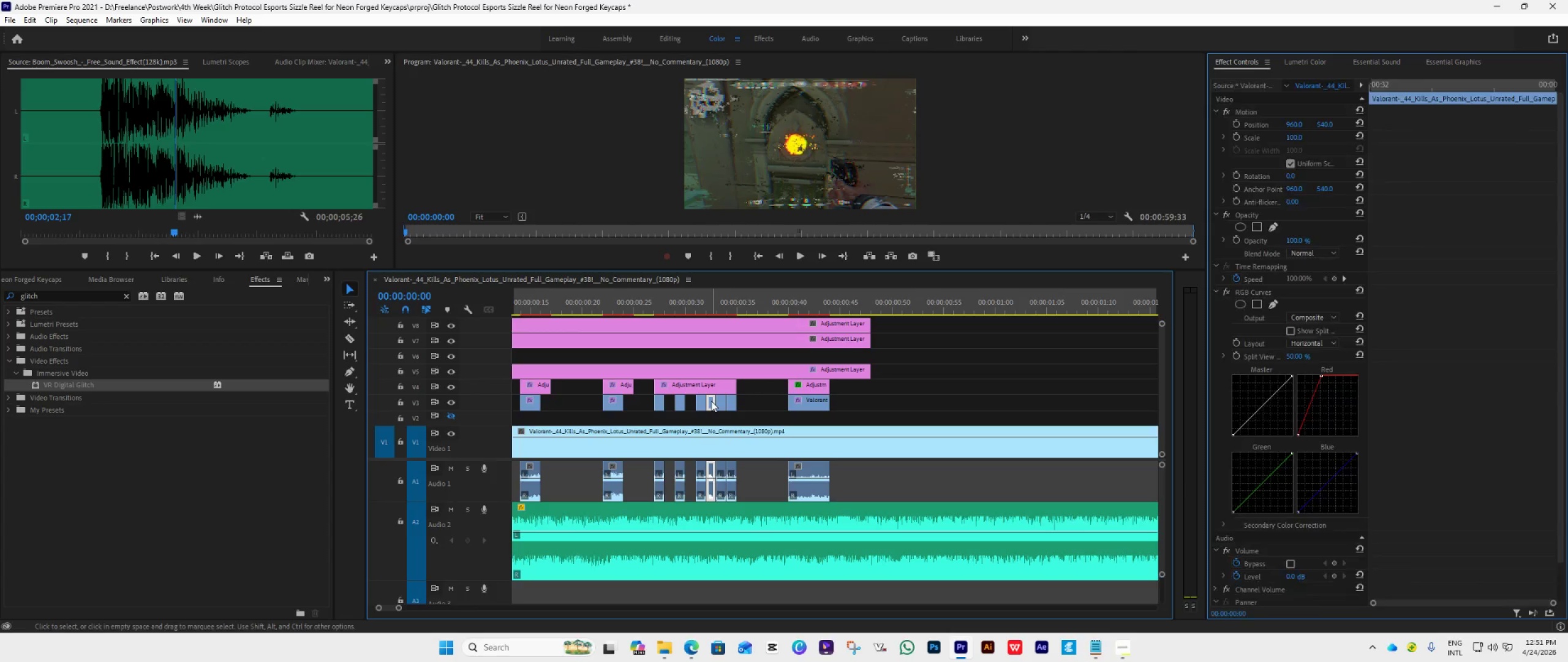 
key(Delete)
 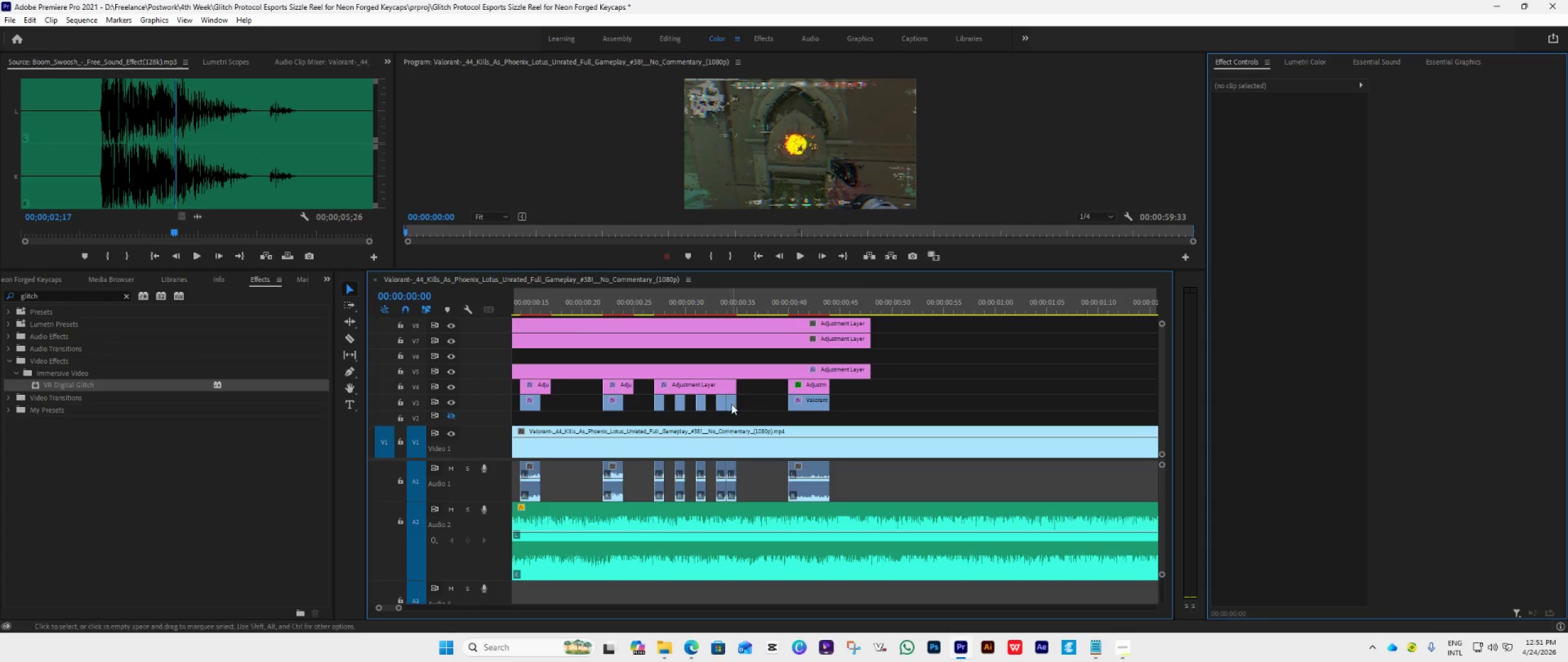 
left_click([731, 404])
 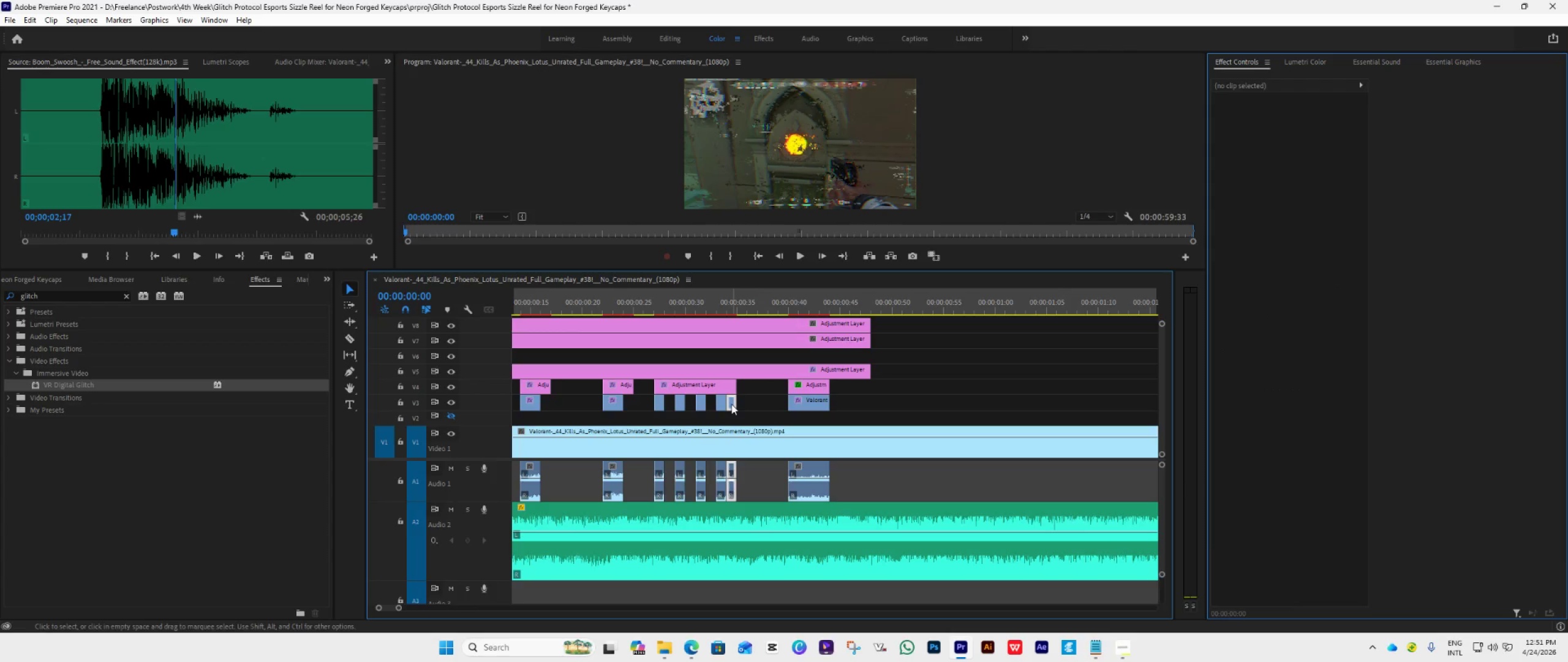 
key(Delete)
 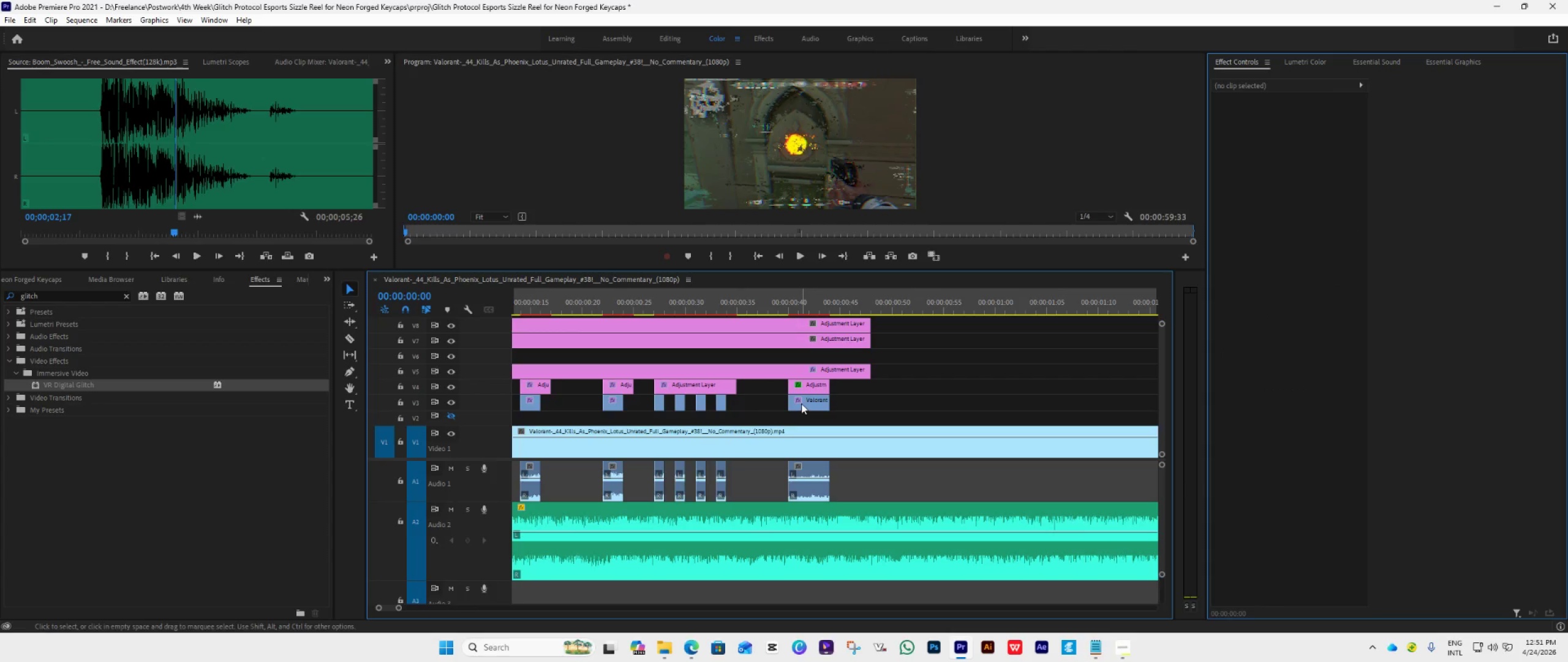 
key(C)
 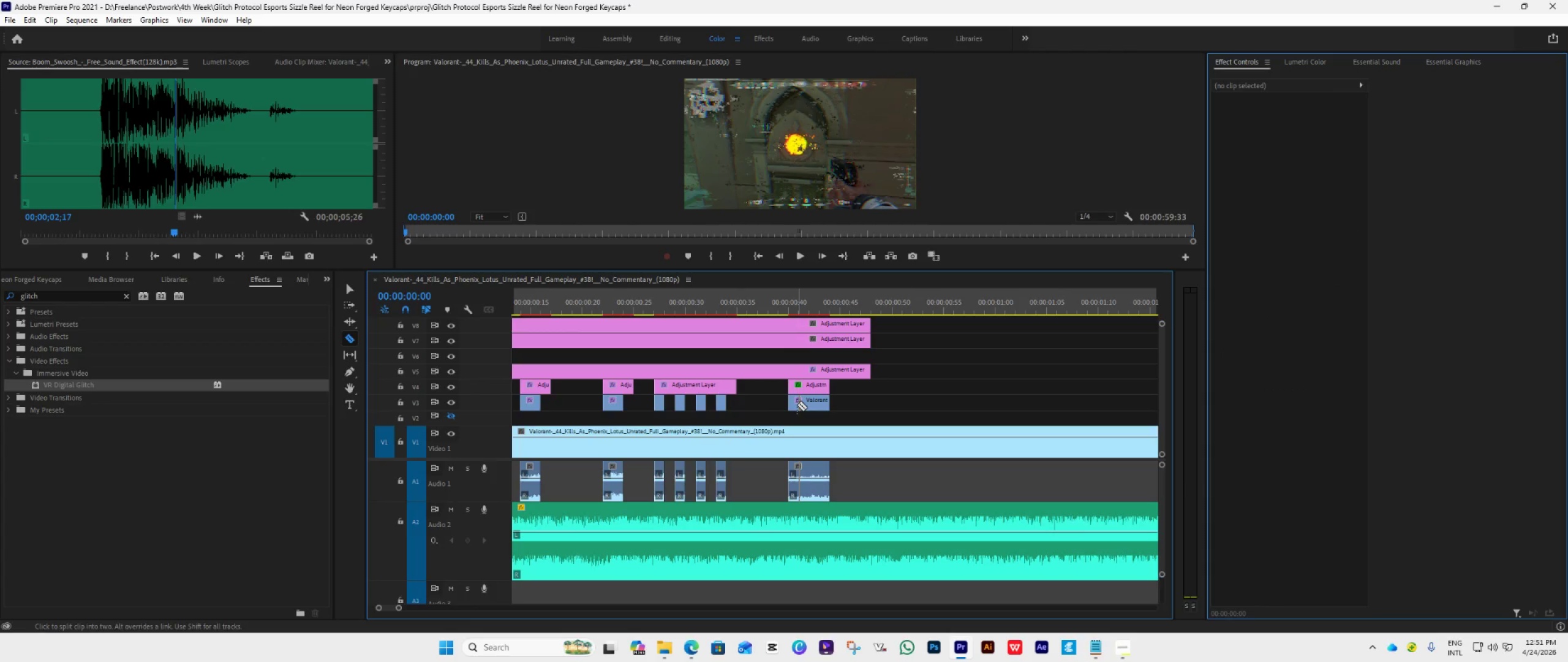 
left_click([797, 405])
 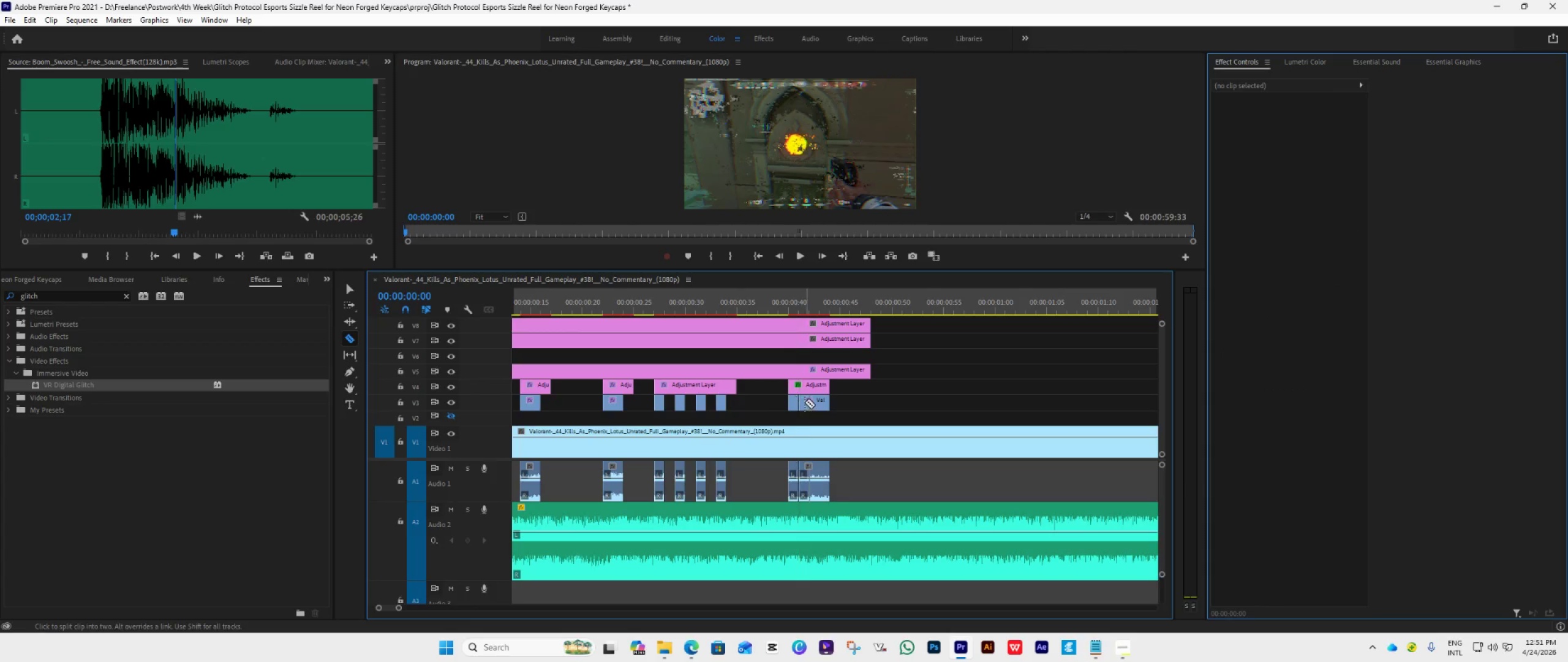 
left_click([805, 402])
 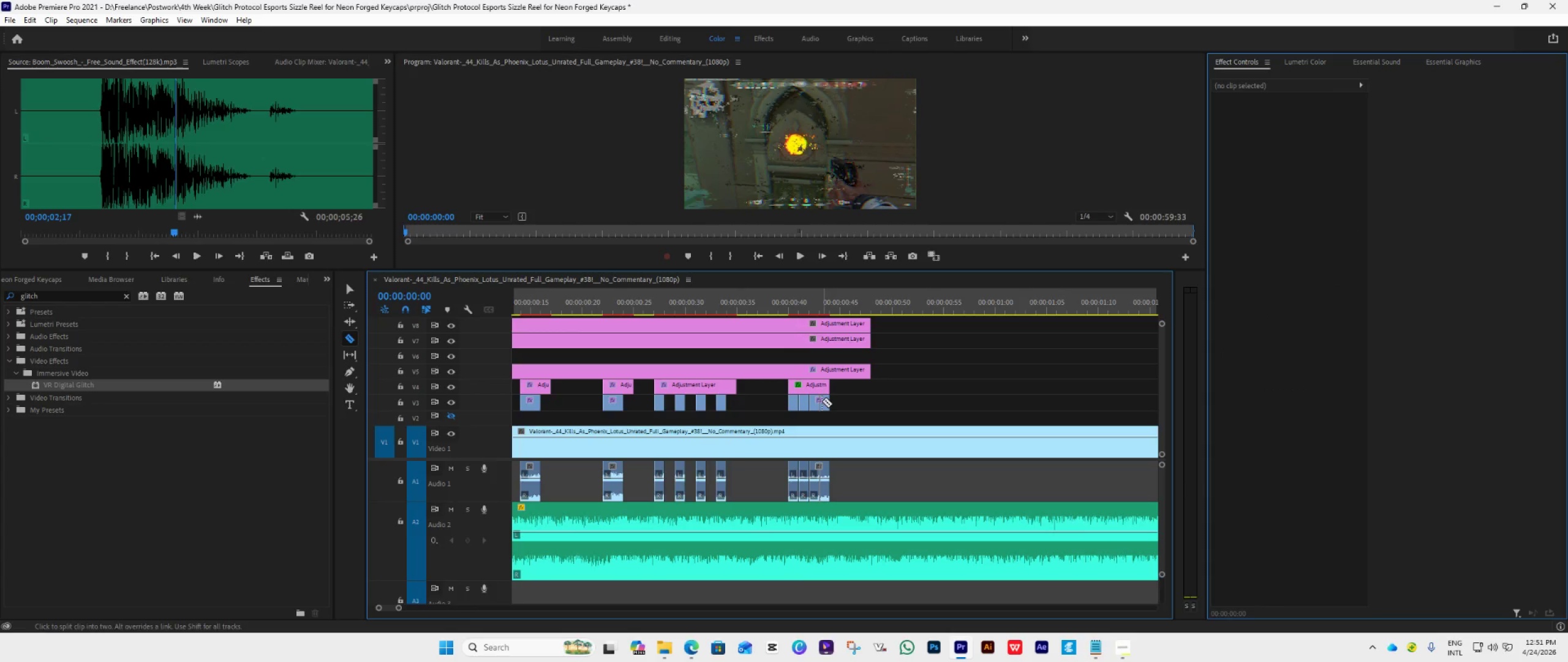 
left_click([821, 401])
 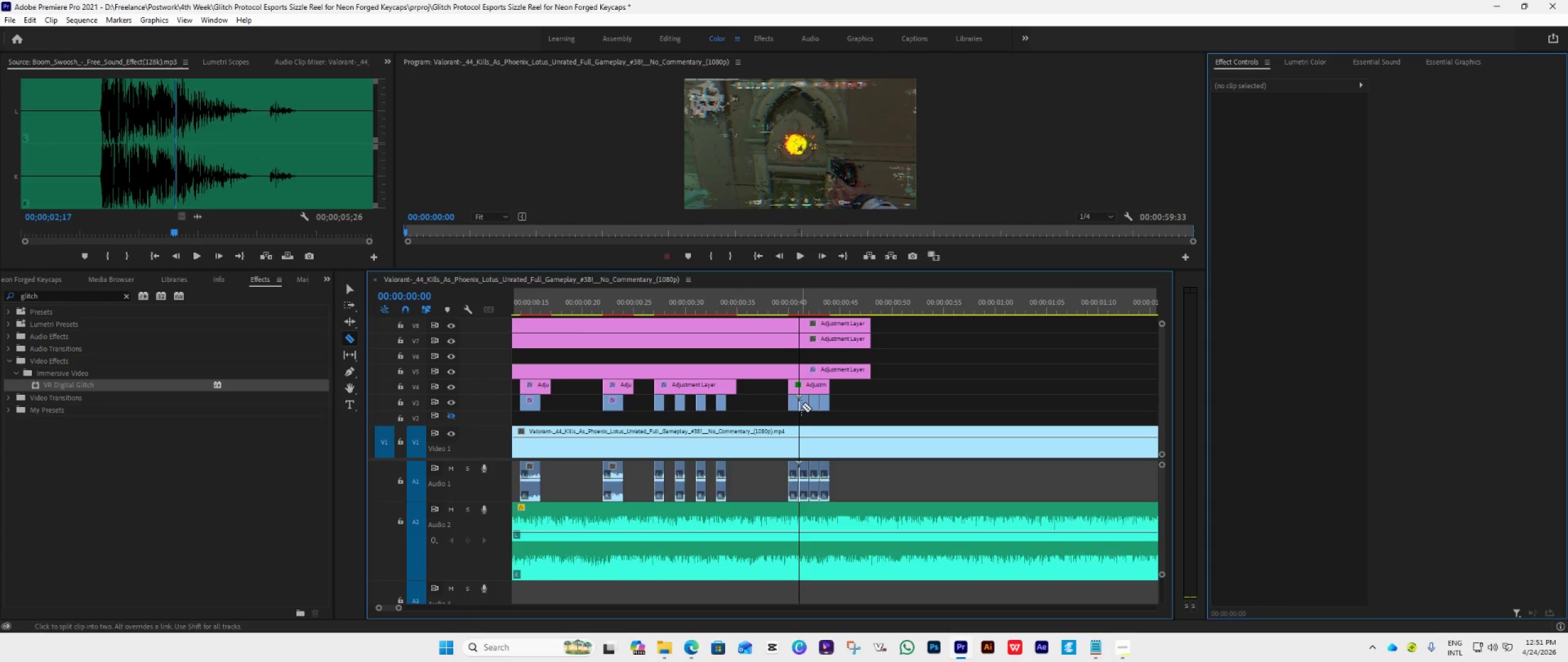 
key(V)
 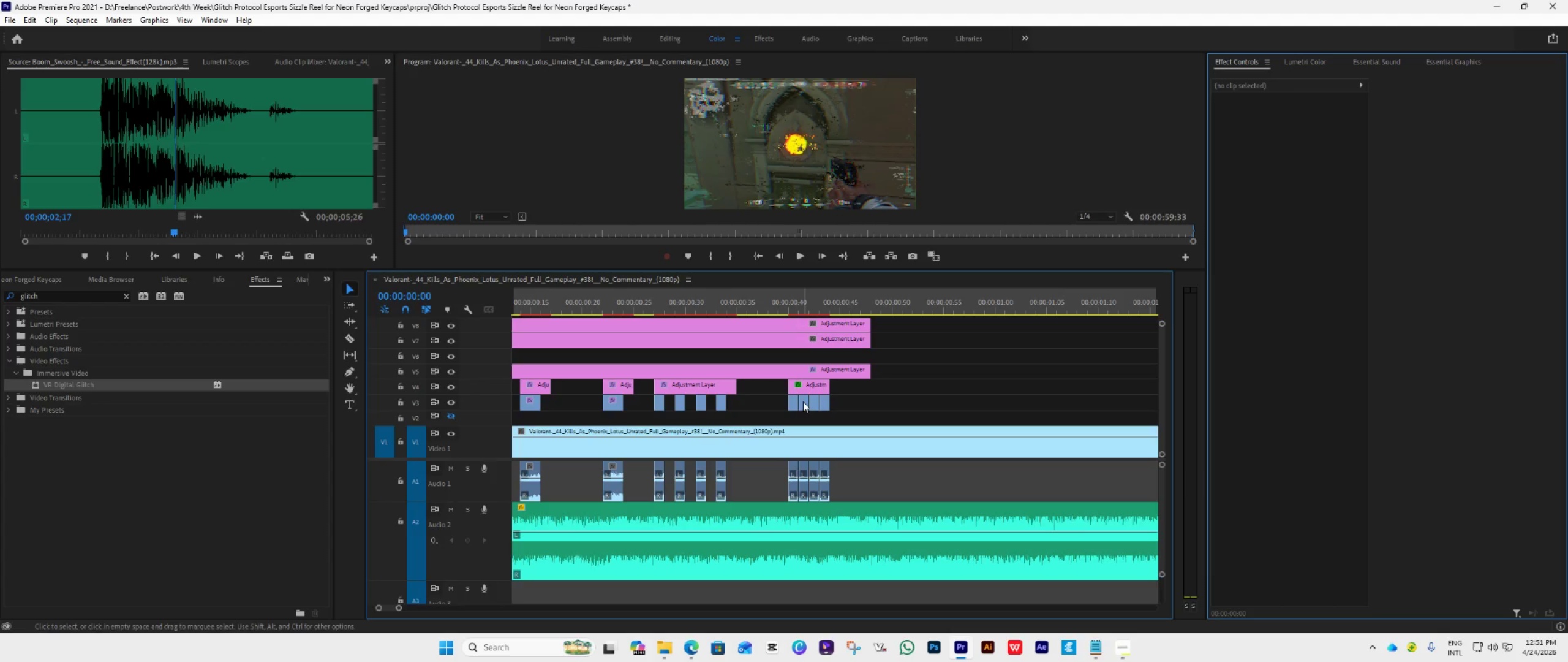 
left_click([804, 403])
 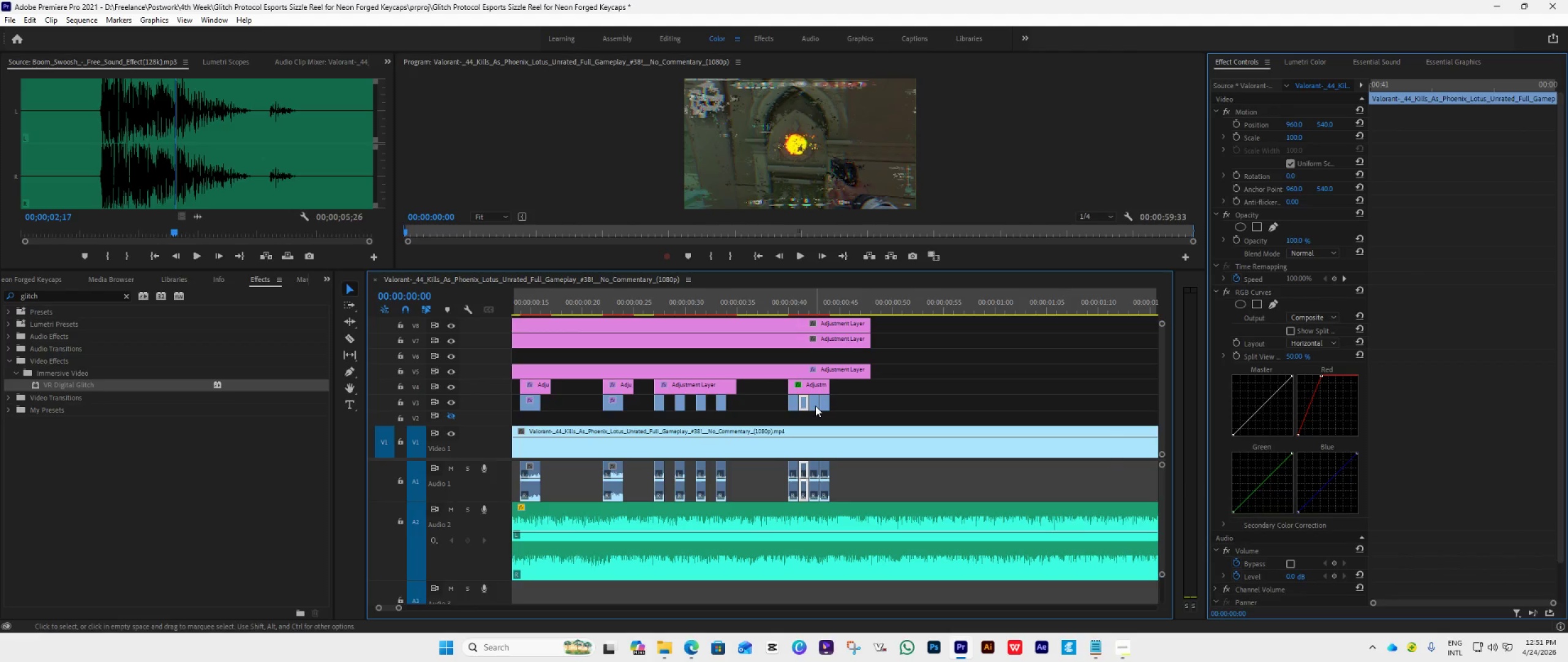 
key(Delete)
 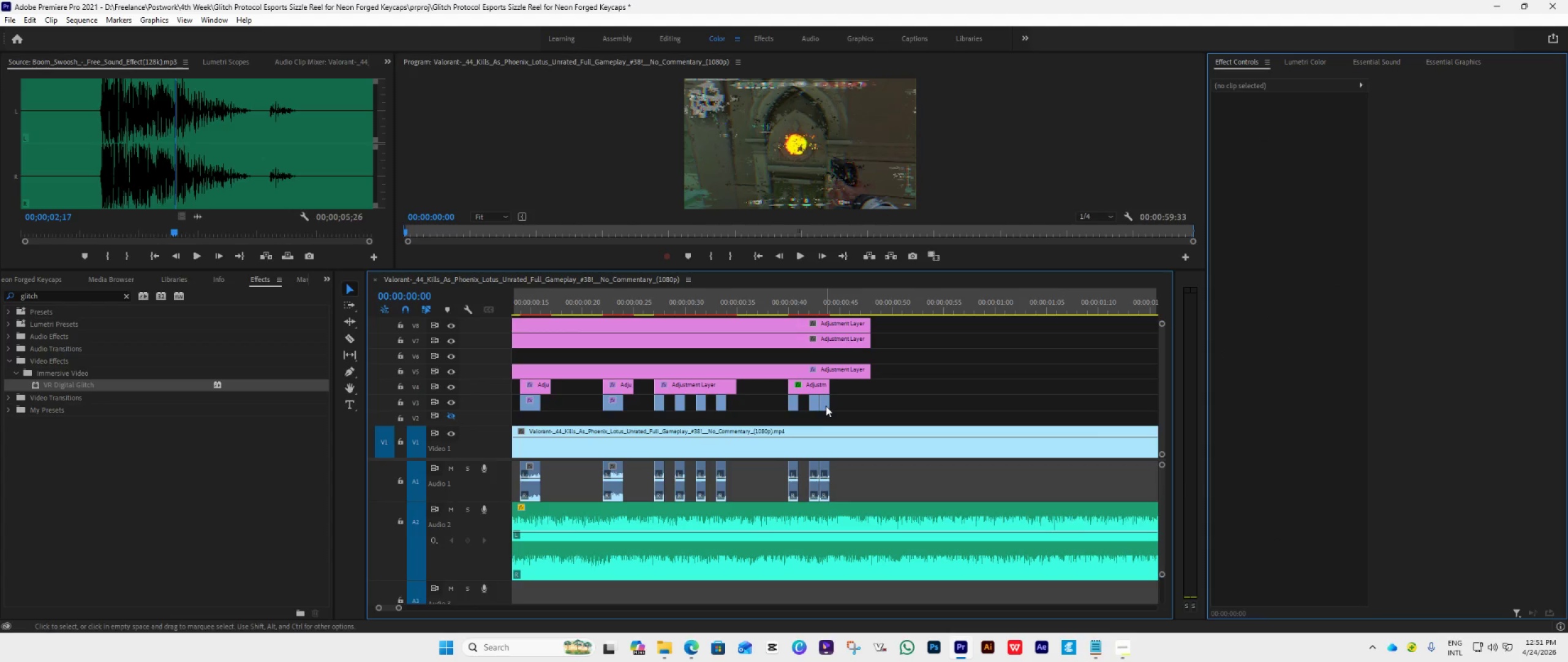 
left_click([826, 405])
 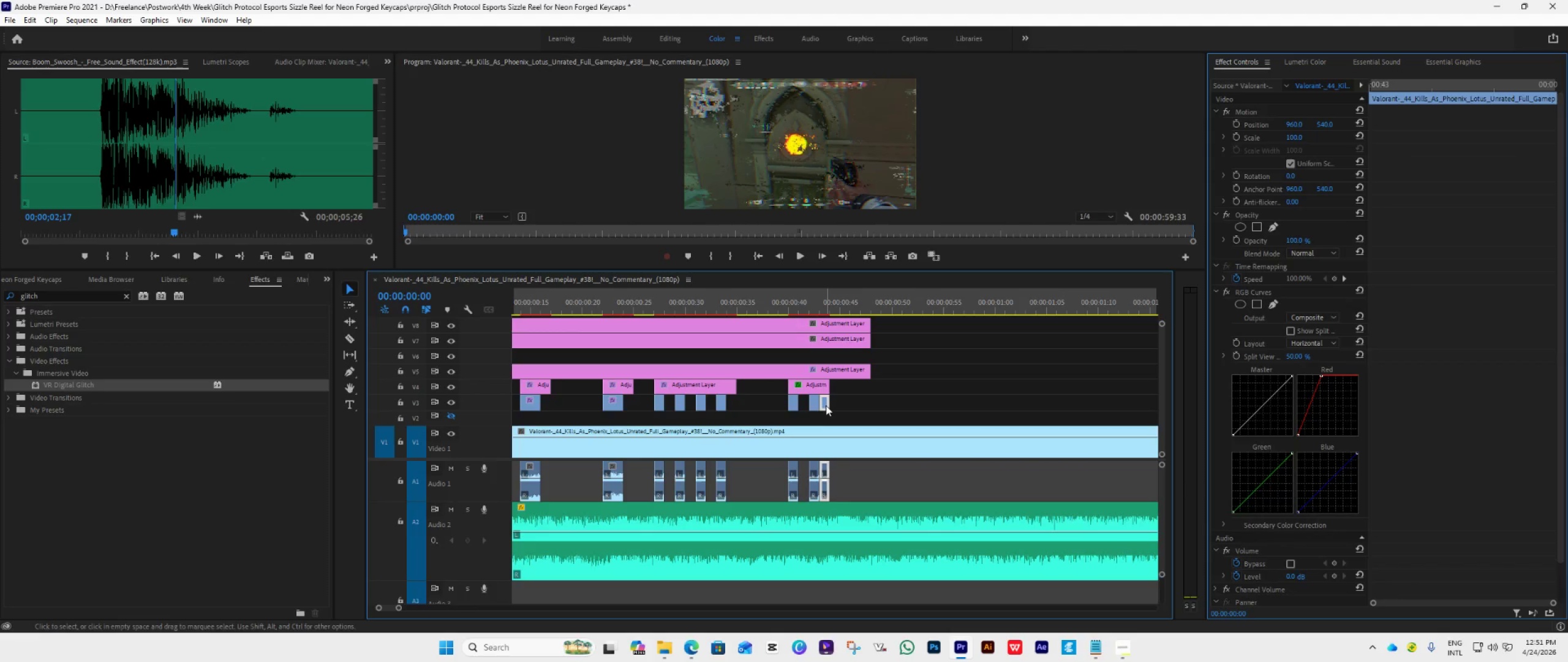 
key(Delete)
 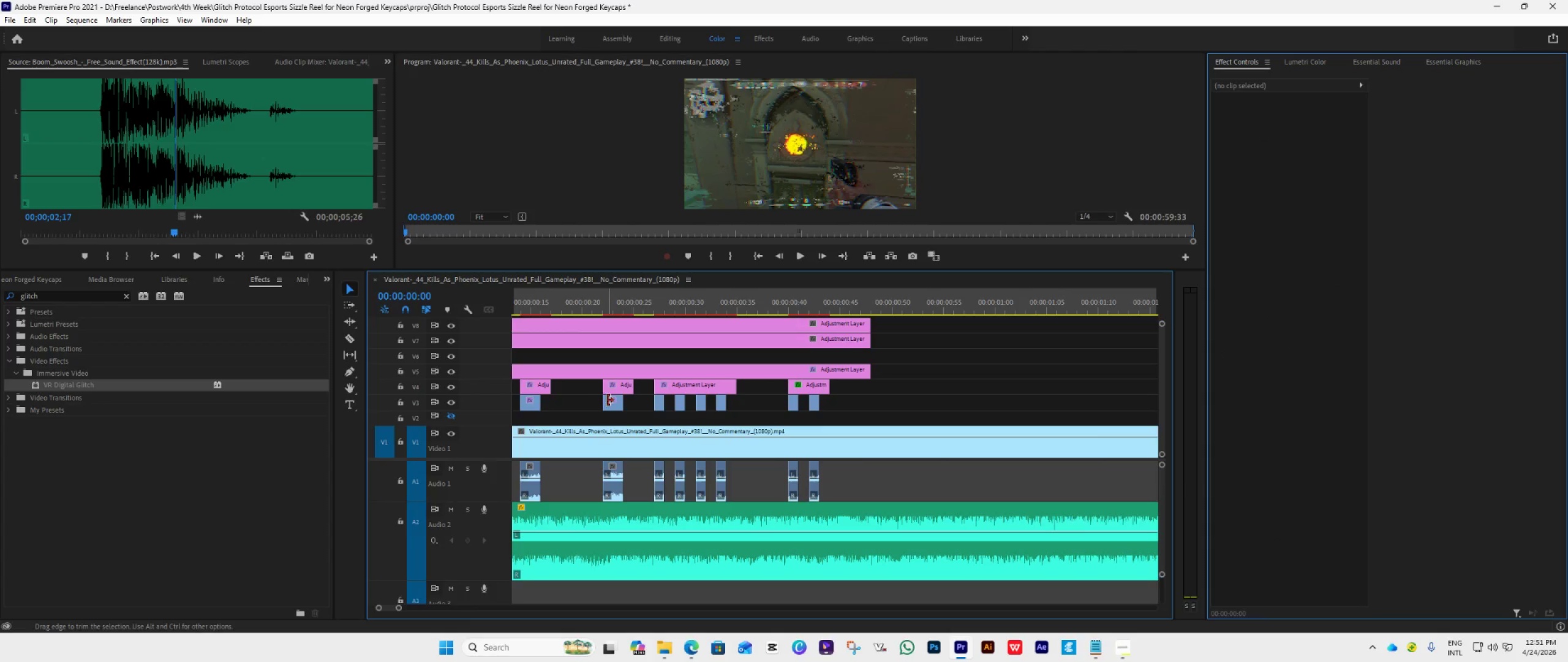 
wait(7.2)
 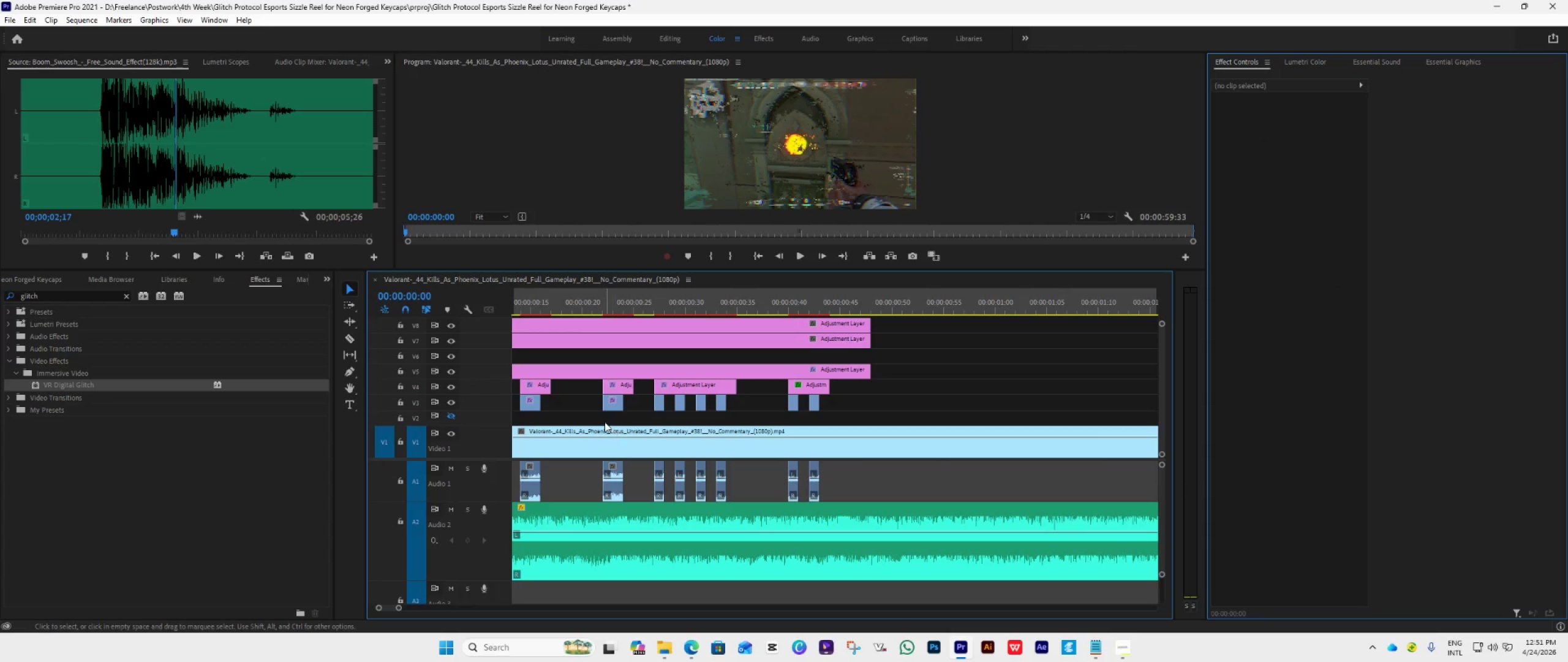 
left_click_drag(start_coordinate=[542, 406], to_coordinate=[533, 409])
 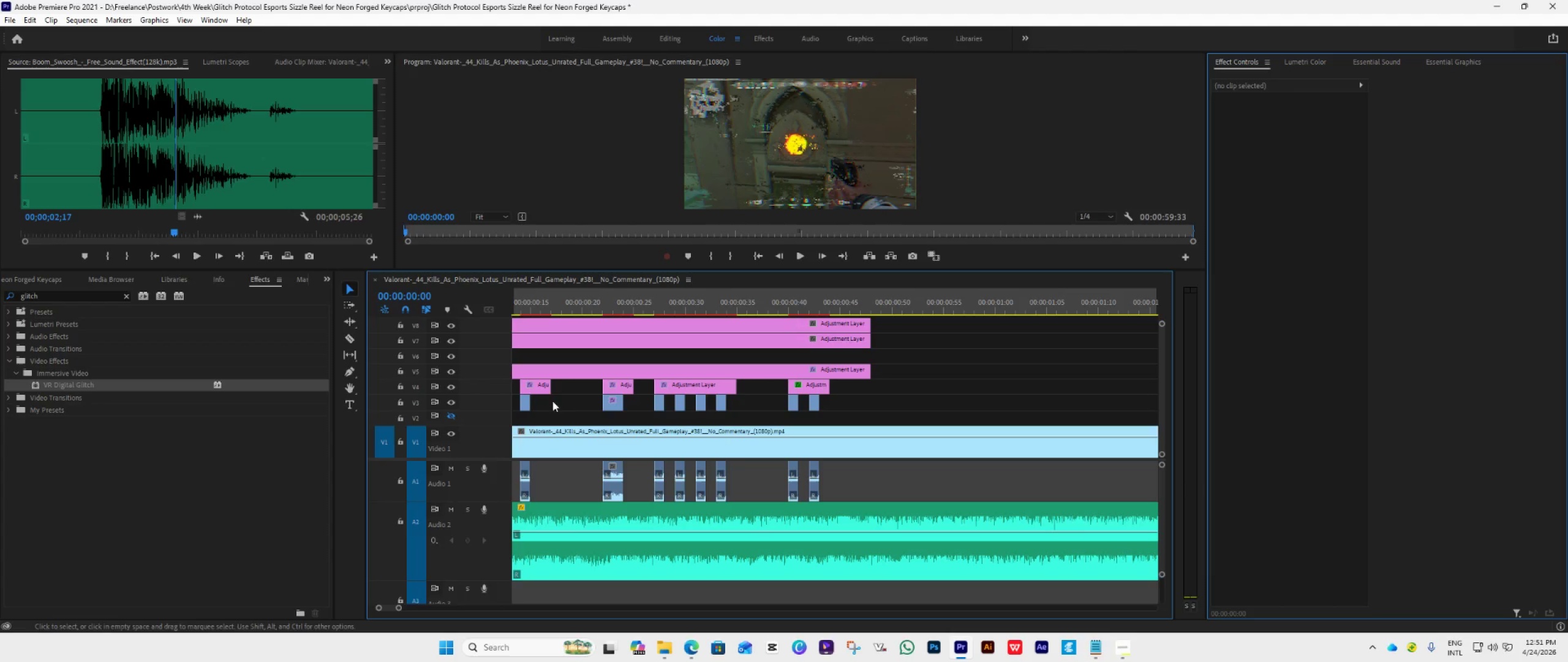 
scroll: coordinate [619, 408], scroll_direction: up, amount: 5.0
 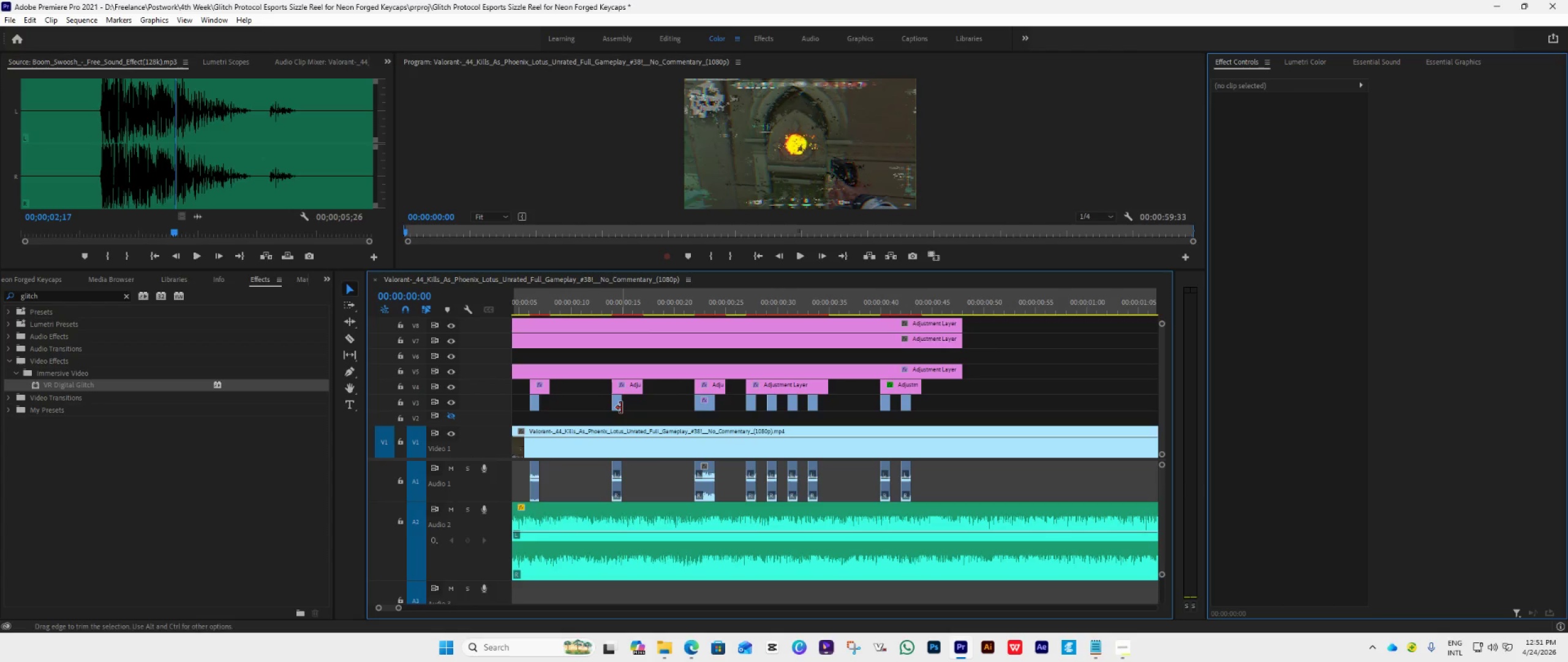 
hold_key(key=AltLeft, duration=0.36)
 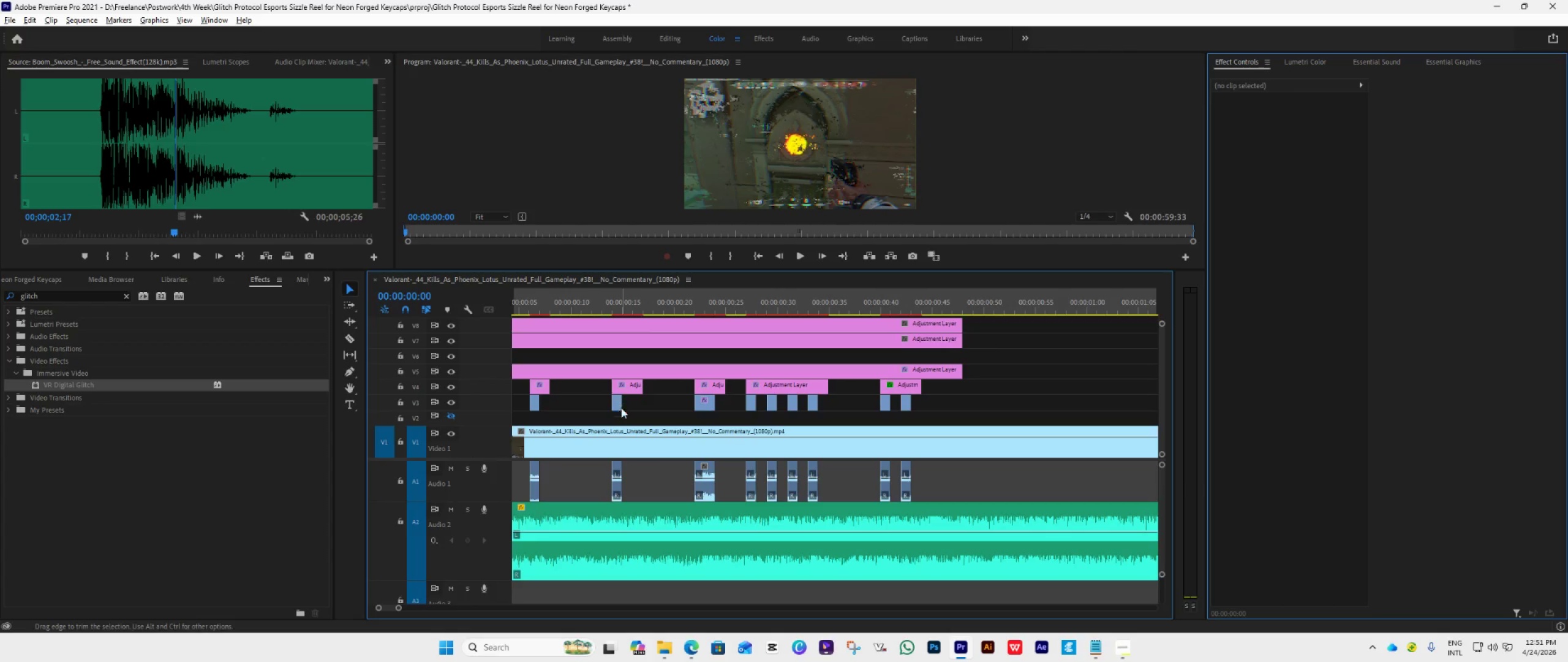 
scroll: coordinate [627, 403], scroll_direction: up, amount: 6.0
 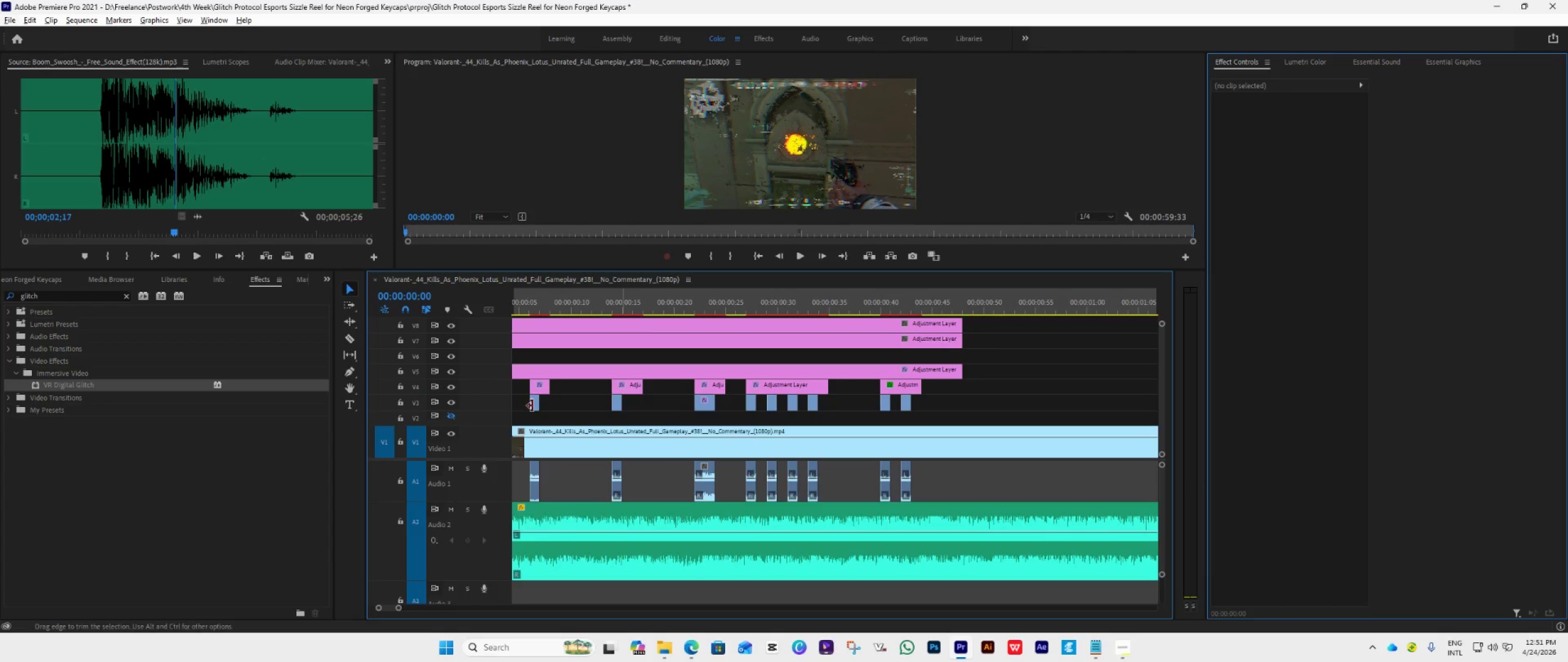 
hold_key(key=AltLeft, duration=0.36)
scroll: coordinate [559, 406], scroll_direction: up, amount: 7.0
 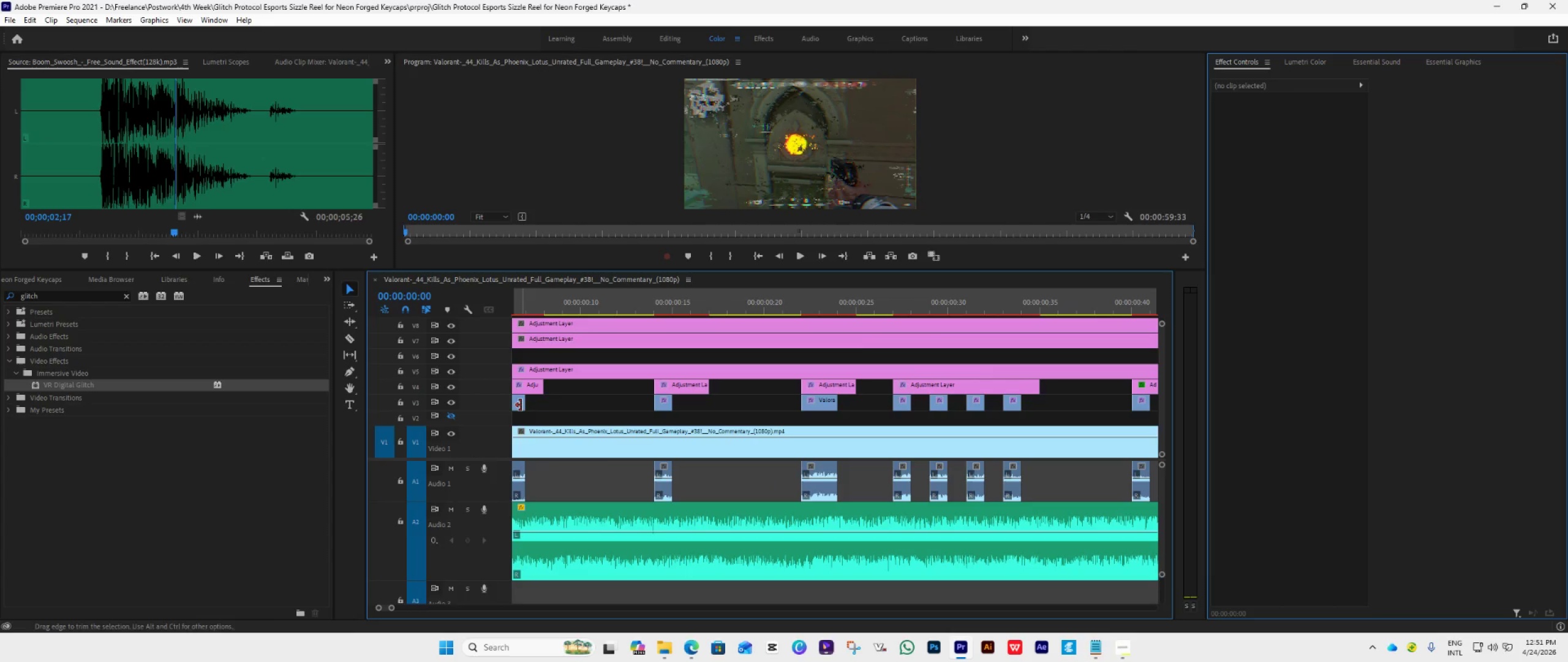 
hold_key(key=AltLeft, duration=0.36)
scroll: coordinate [556, 413], scroll_direction: up, amount: 5.0
 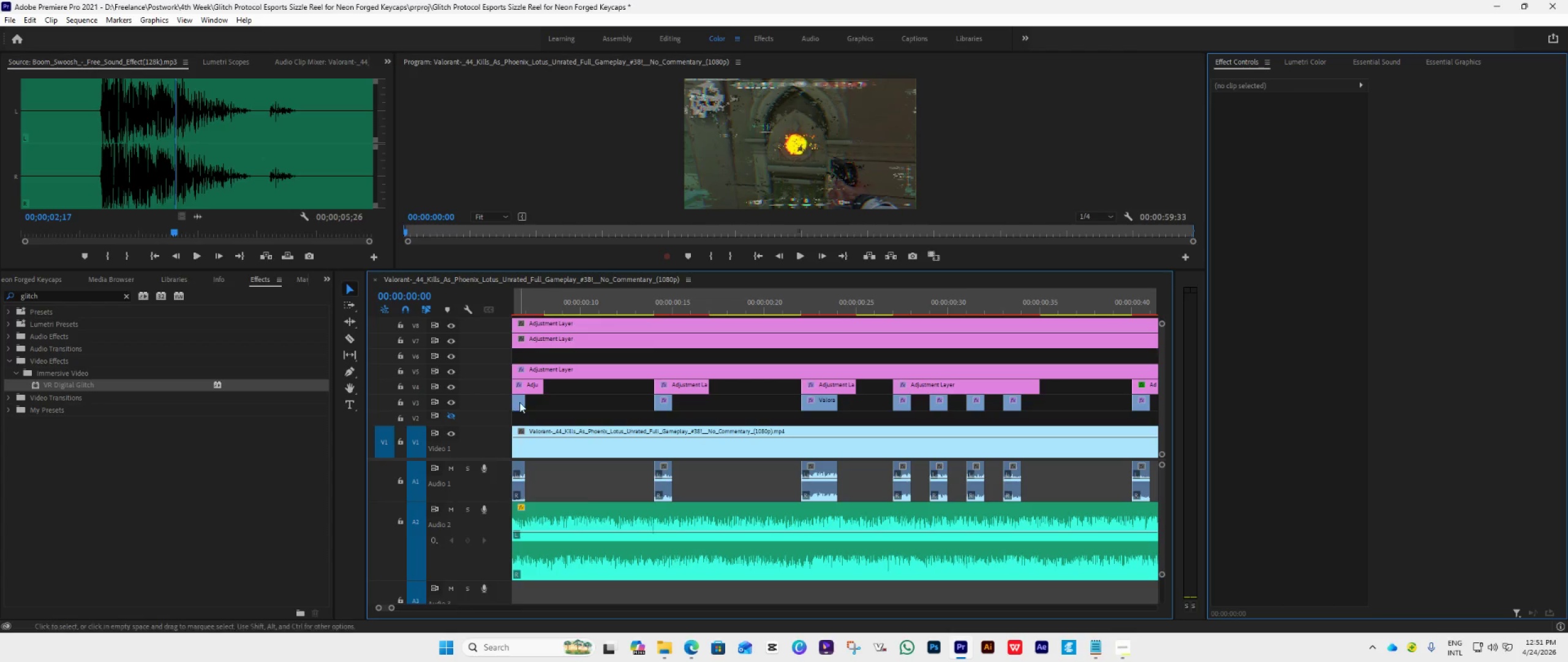 
left_click([519, 402])
 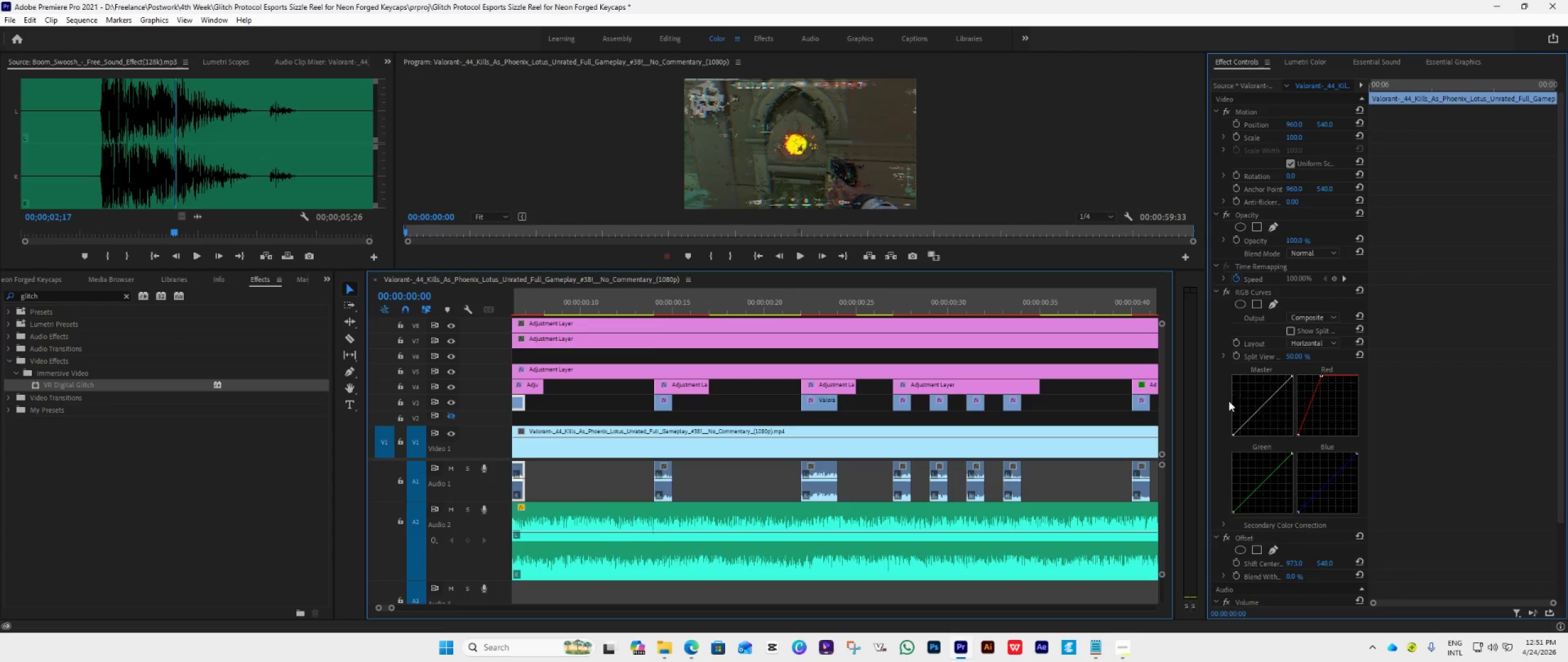 
left_click([1256, 539])
 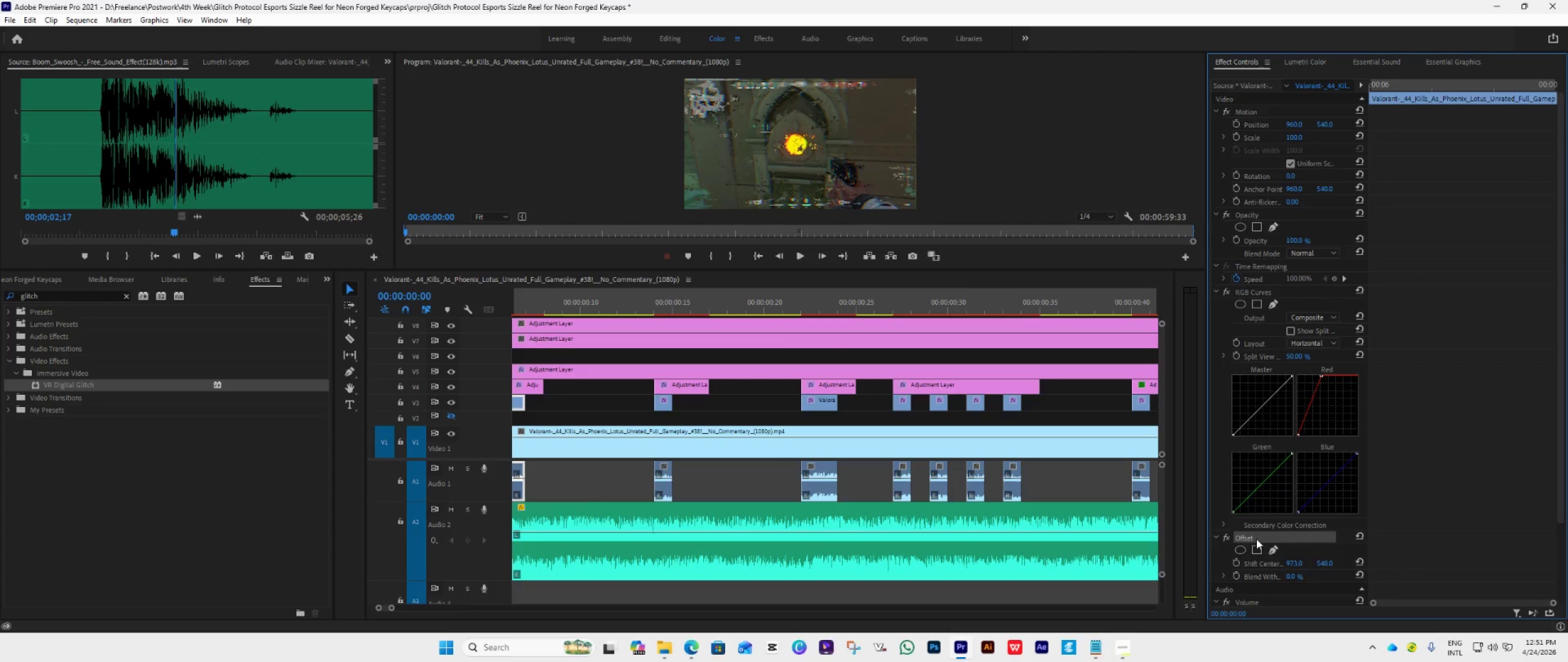 
key(Control+C)
 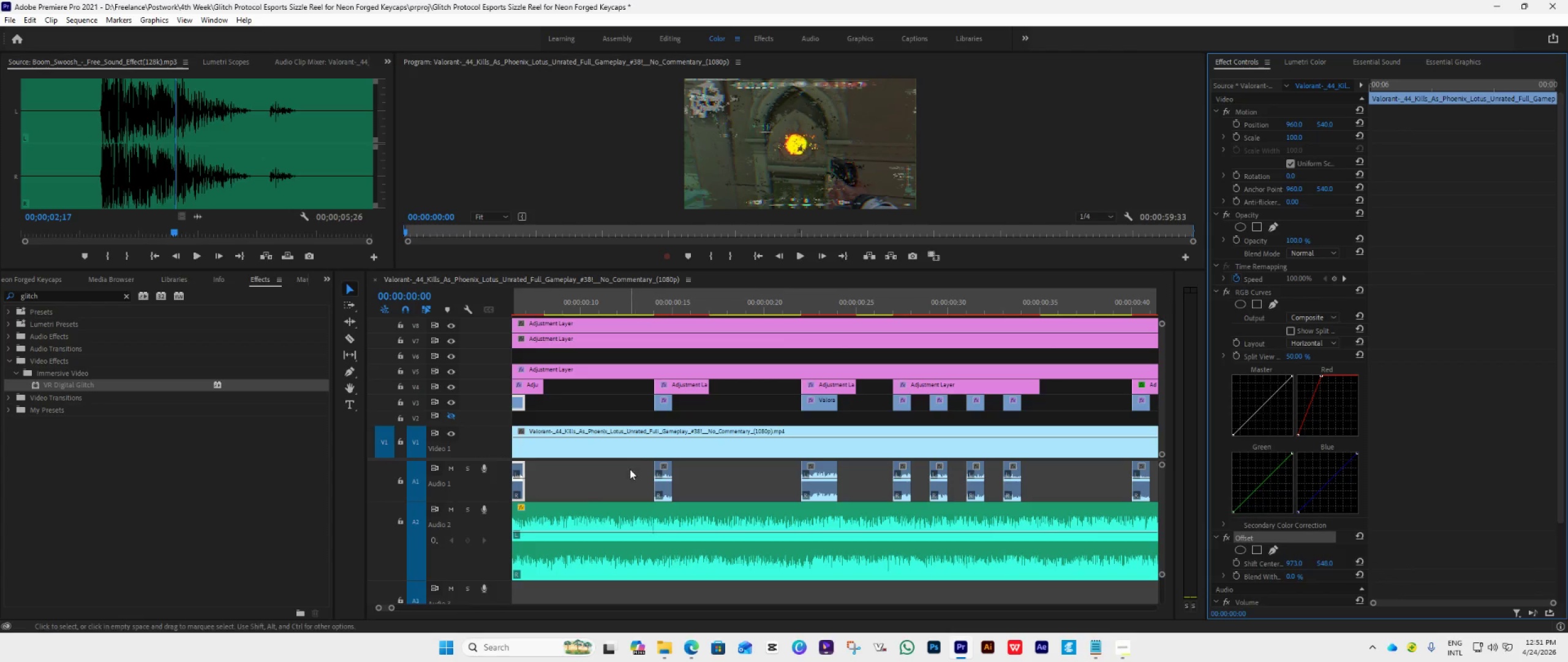 
left_click_drag(start_coordinate=[627, 470], to_coordinate=[1040, 493])
 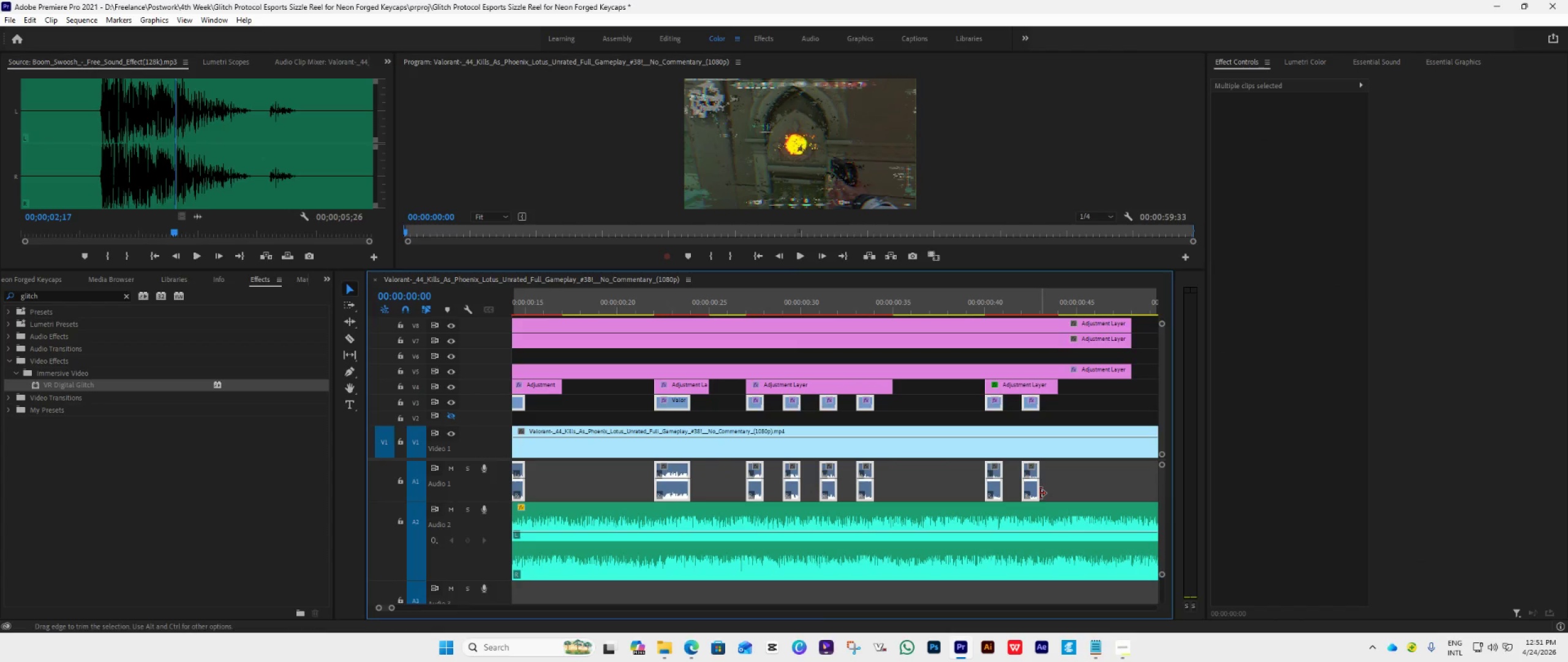 
key(Control+V)
 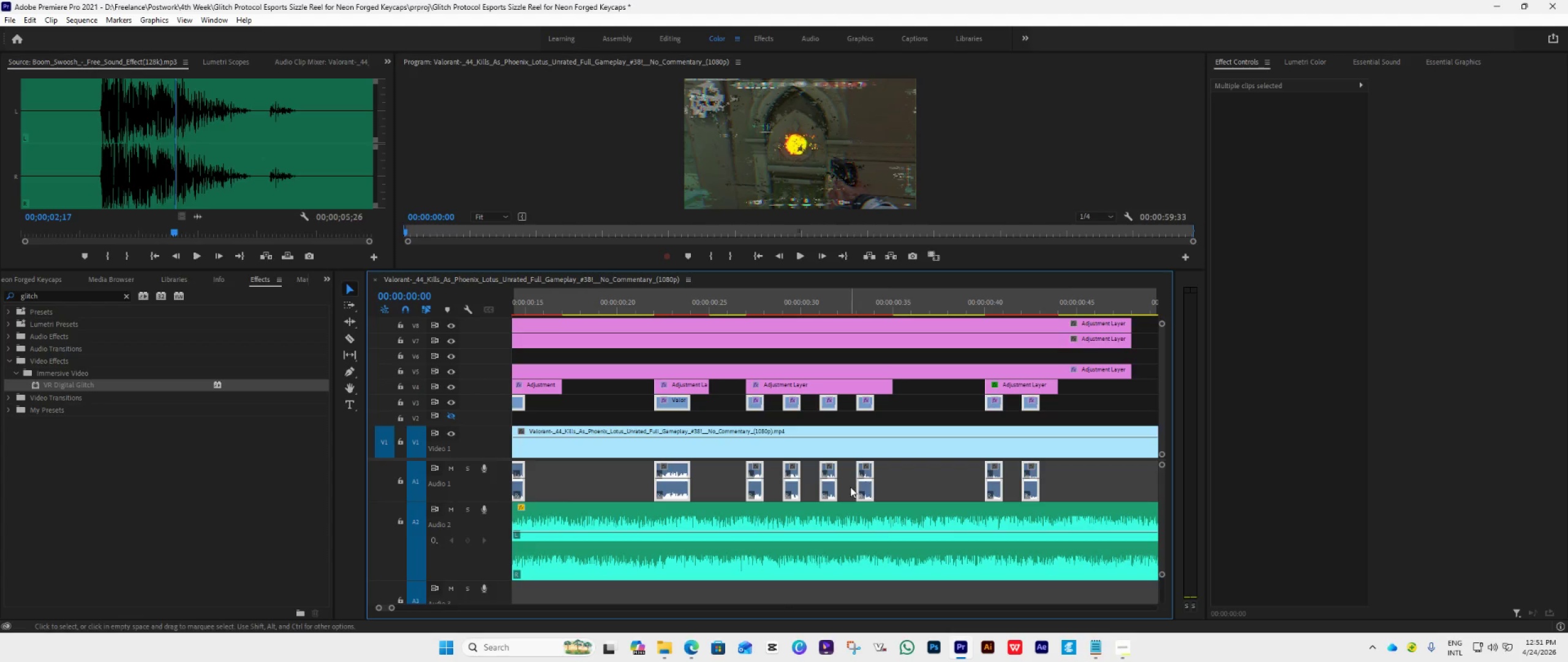 
hold_key(key=AltLeft, duration=0.77)
scroll: coordinate [850, 487], scroll_direction: down, amount: 11.0
 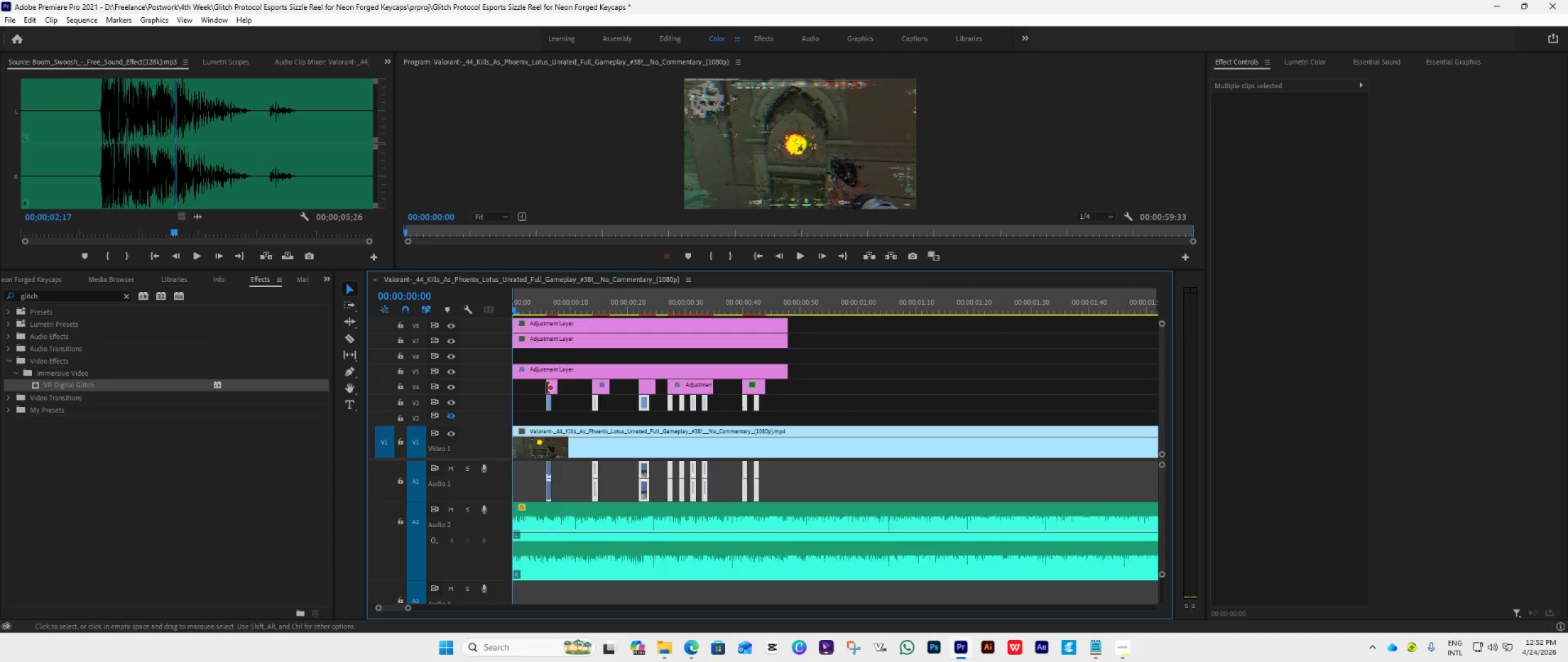 
left_click_drag(start_coordinate=[578, 373], to_coordinate=[579, 360])
 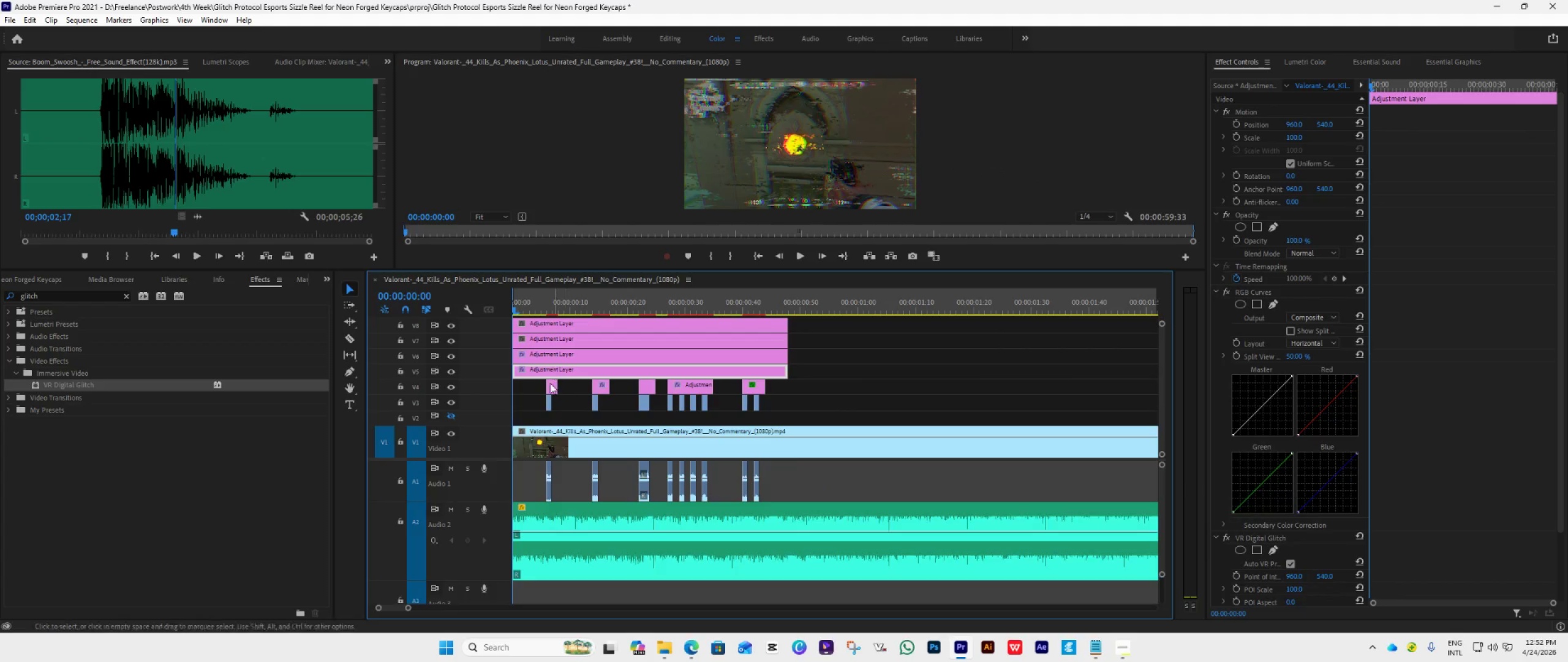 
hold_key(key=AltLeft, duration=1.06)
 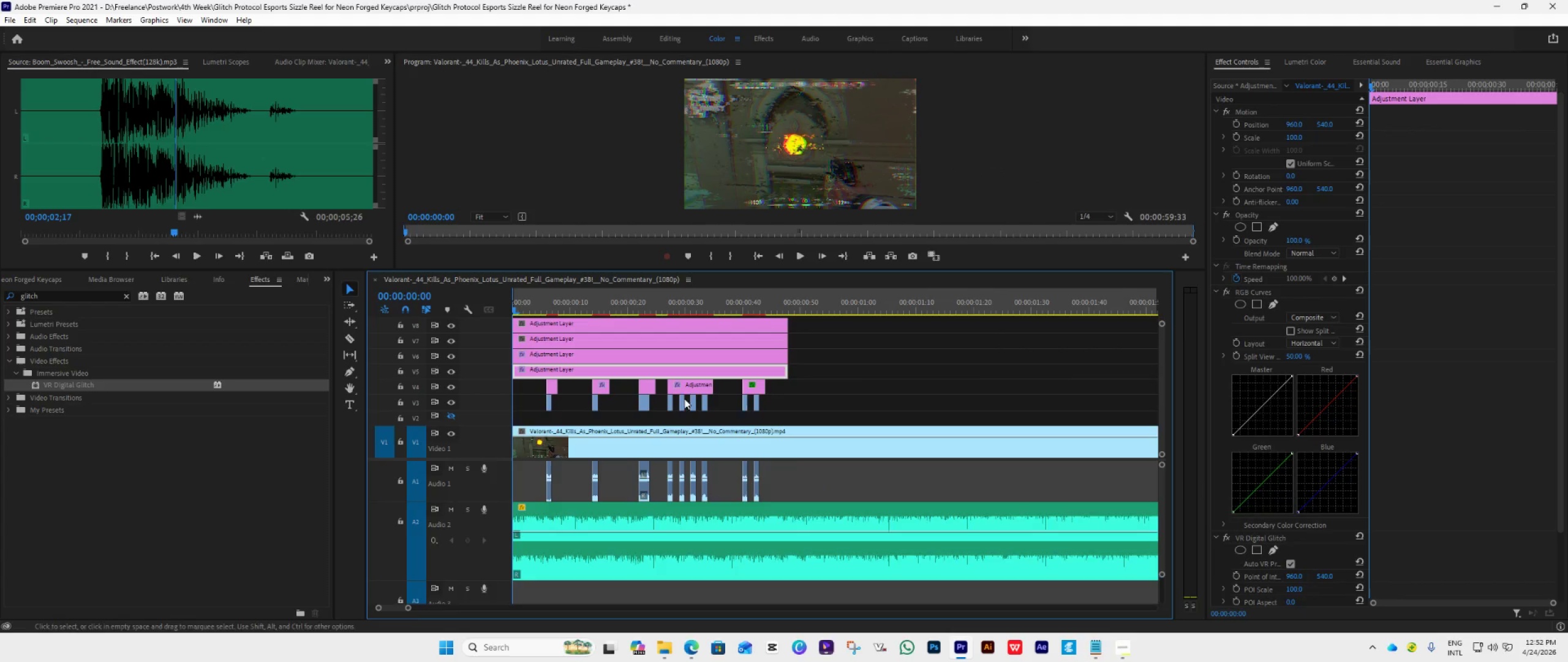 
left_click_drag(start_coordinate=[783, 411], to_coordinate=[512, 381])
 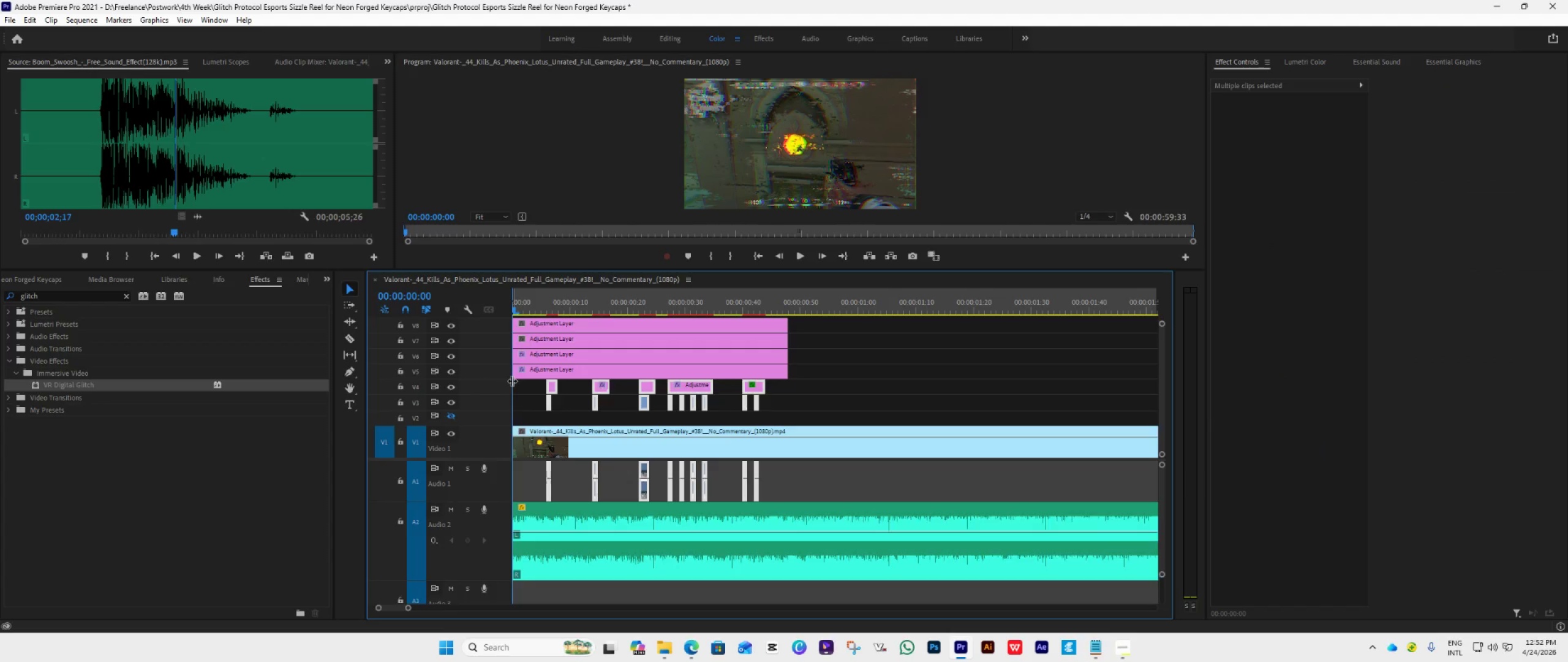 
key(Control+Z)
 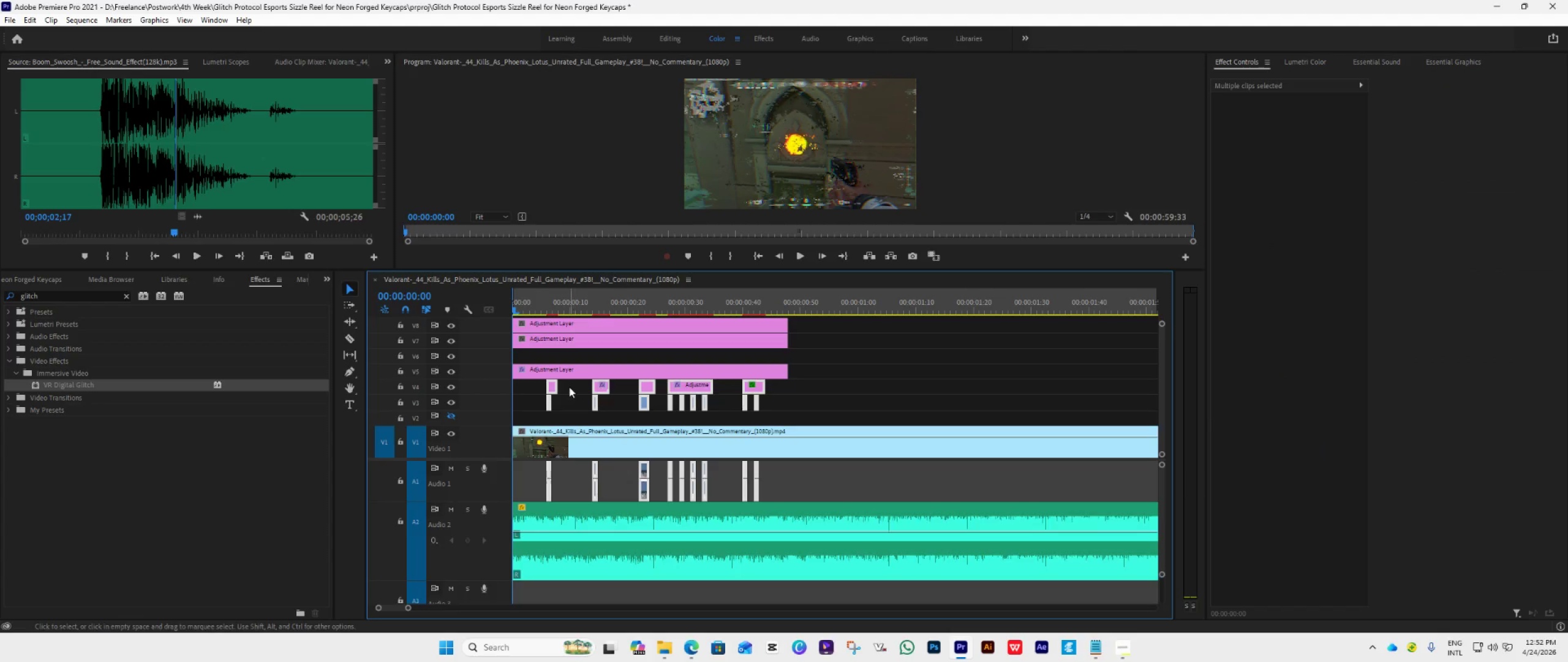 
left_click_drag(start_coordinate=[571, 371], to_coordinate=[571, 361])
 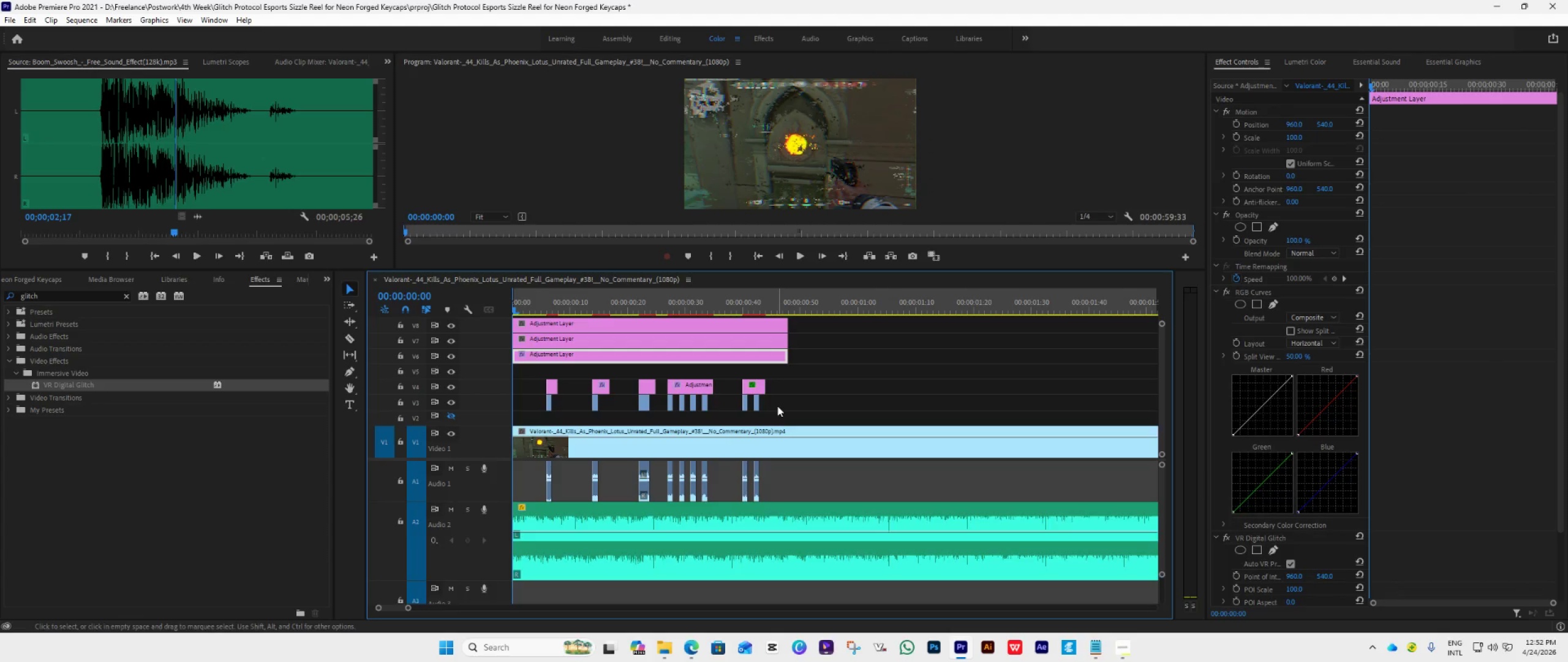 
left_click_drag(start_coordinate=[774, 409], to_coordinate=[550, 387])
 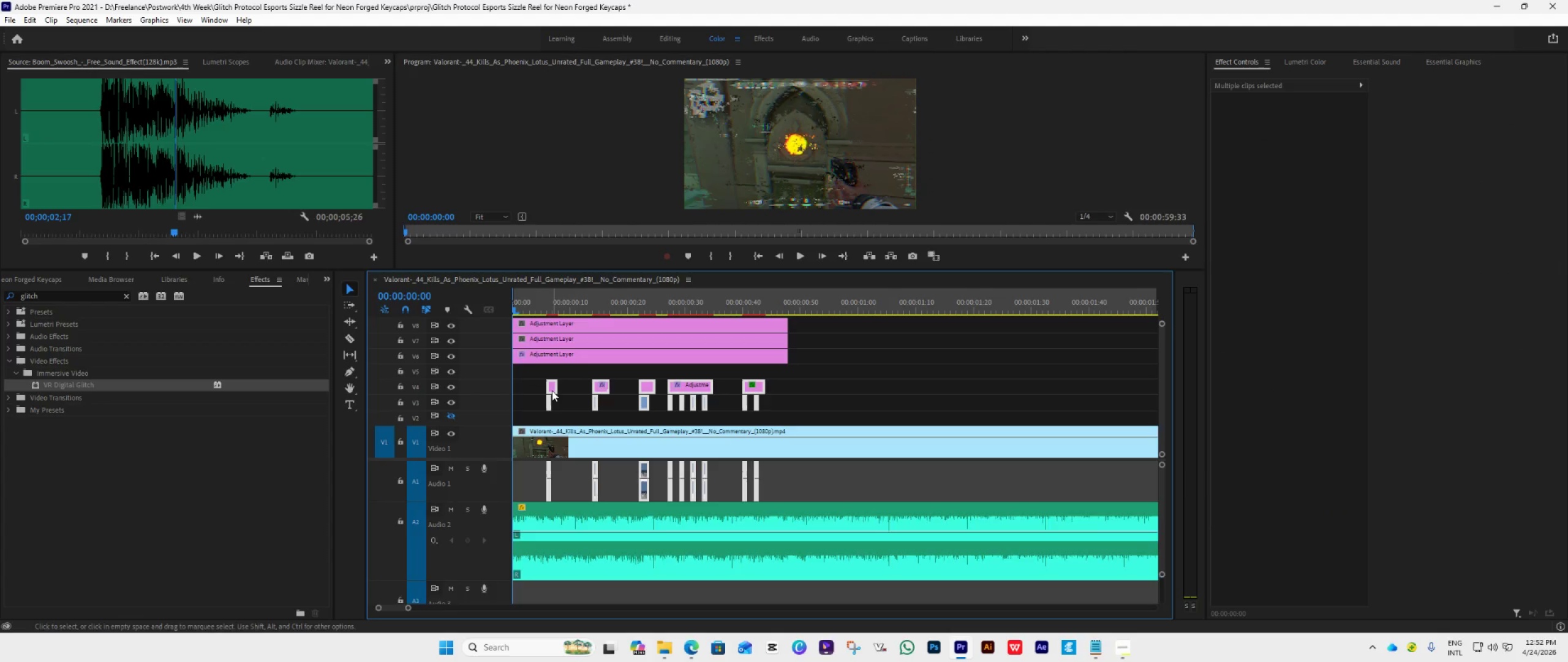 
right_click([552, 390])
 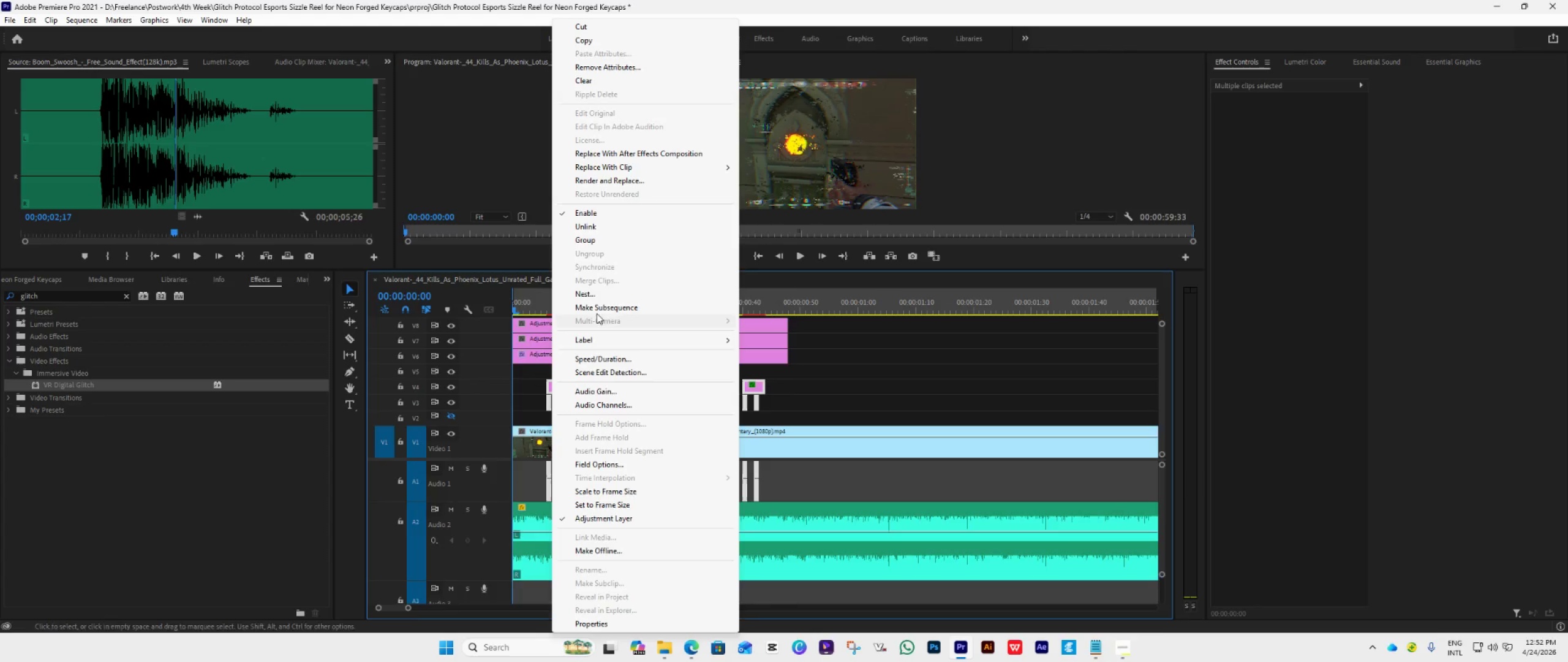 
left_click([597, 297])
 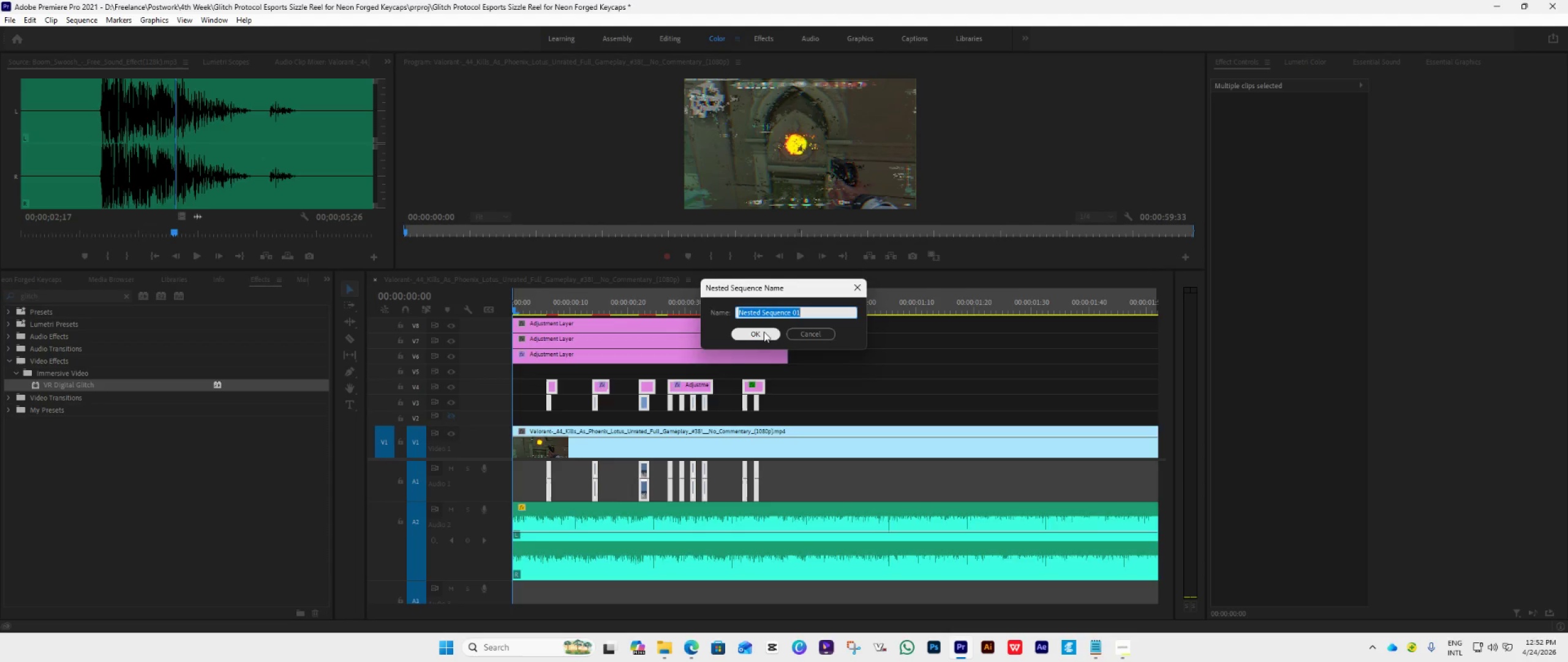 
type(Glitch Layer !)
 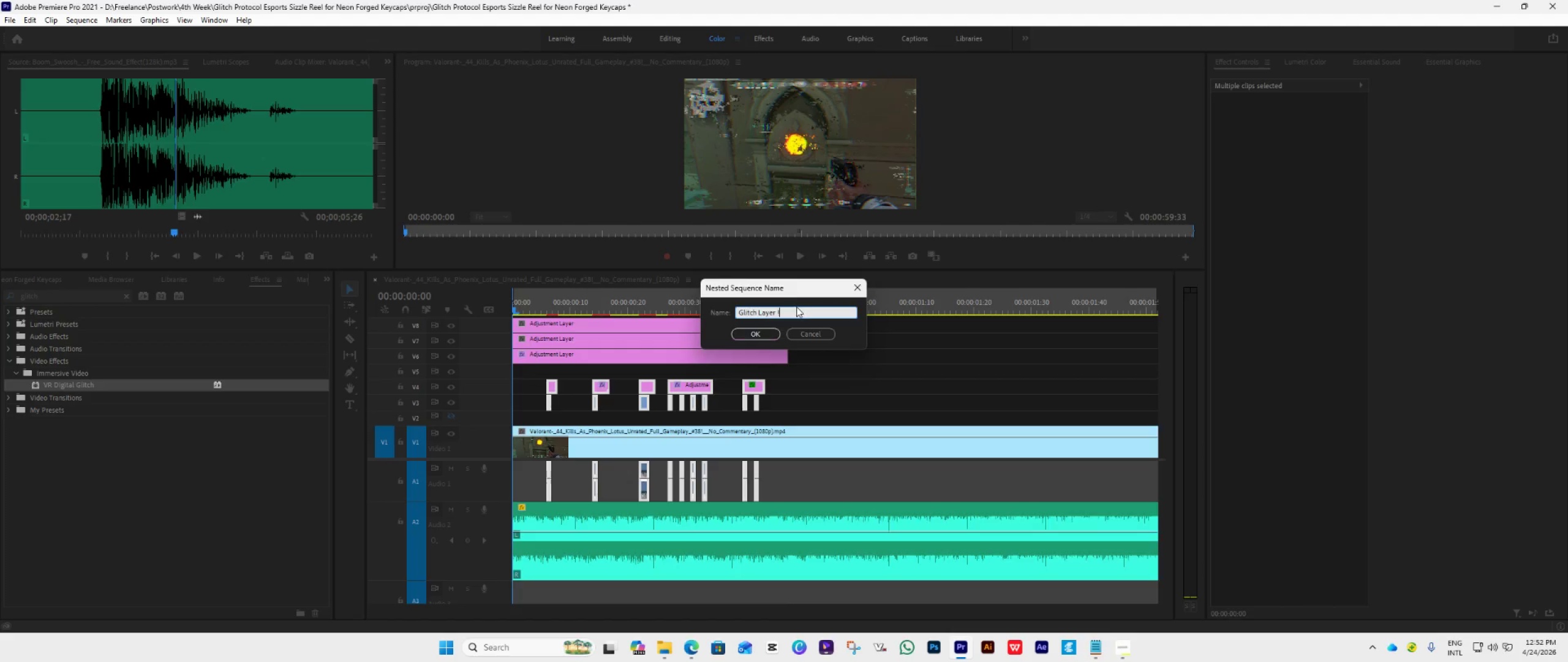 
left_click([760, 332])
 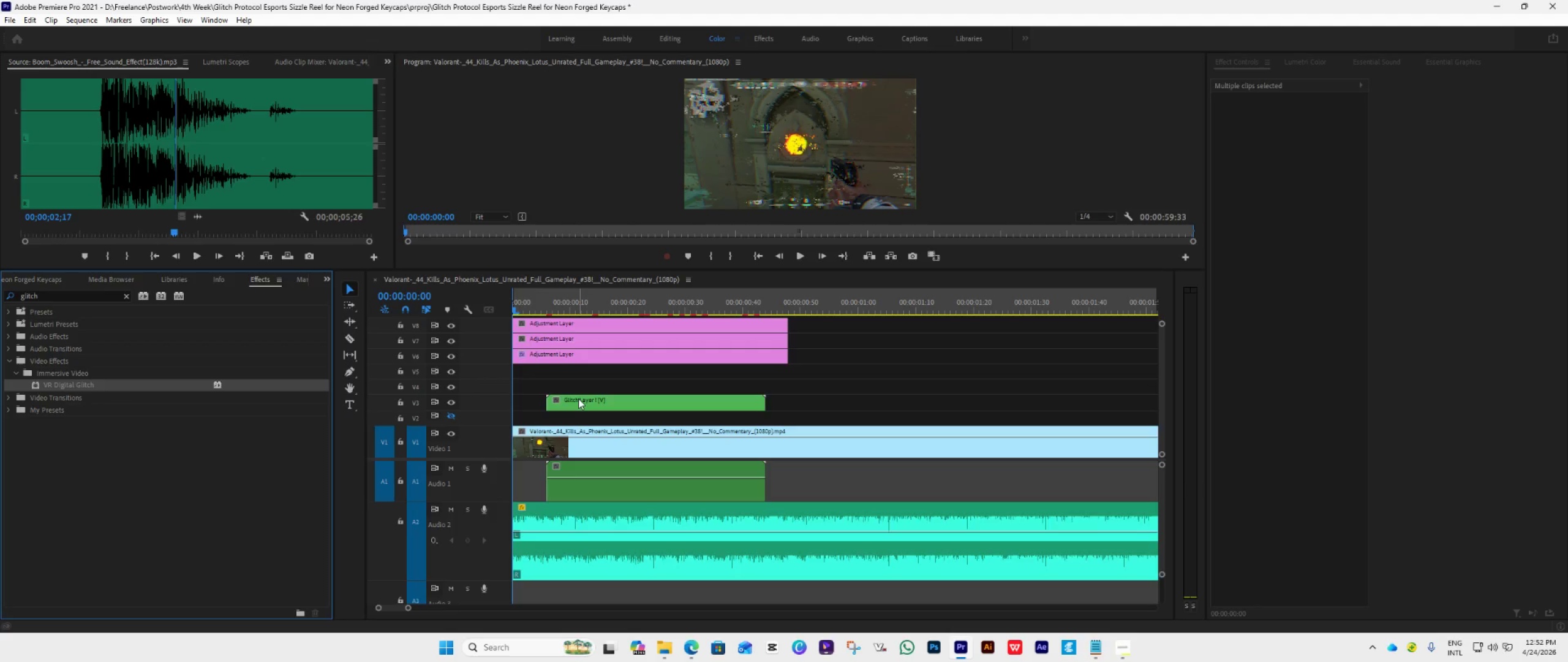 
wait(7.59)
 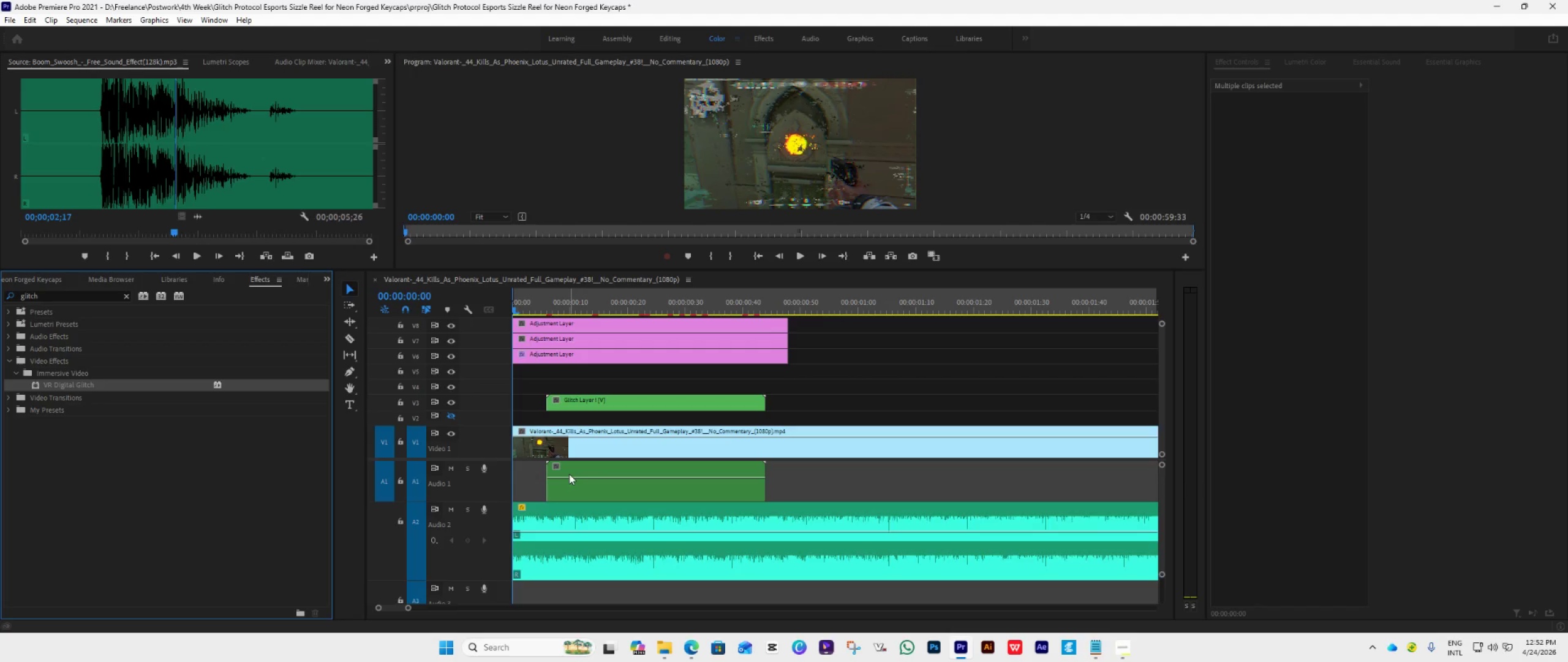 
key(Control+Z)
 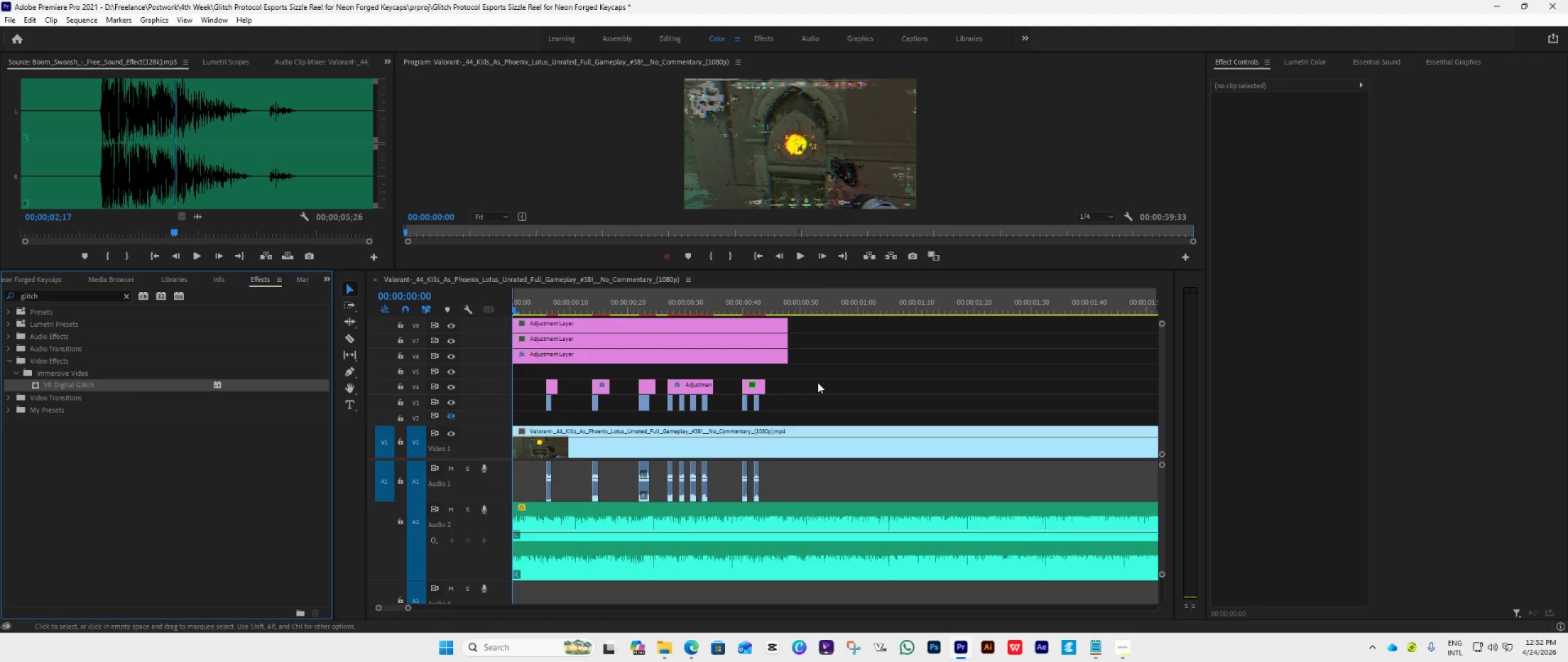 
left_click_drag(start_coordinate=[812, 384], to_coordinate=[550, 381])
 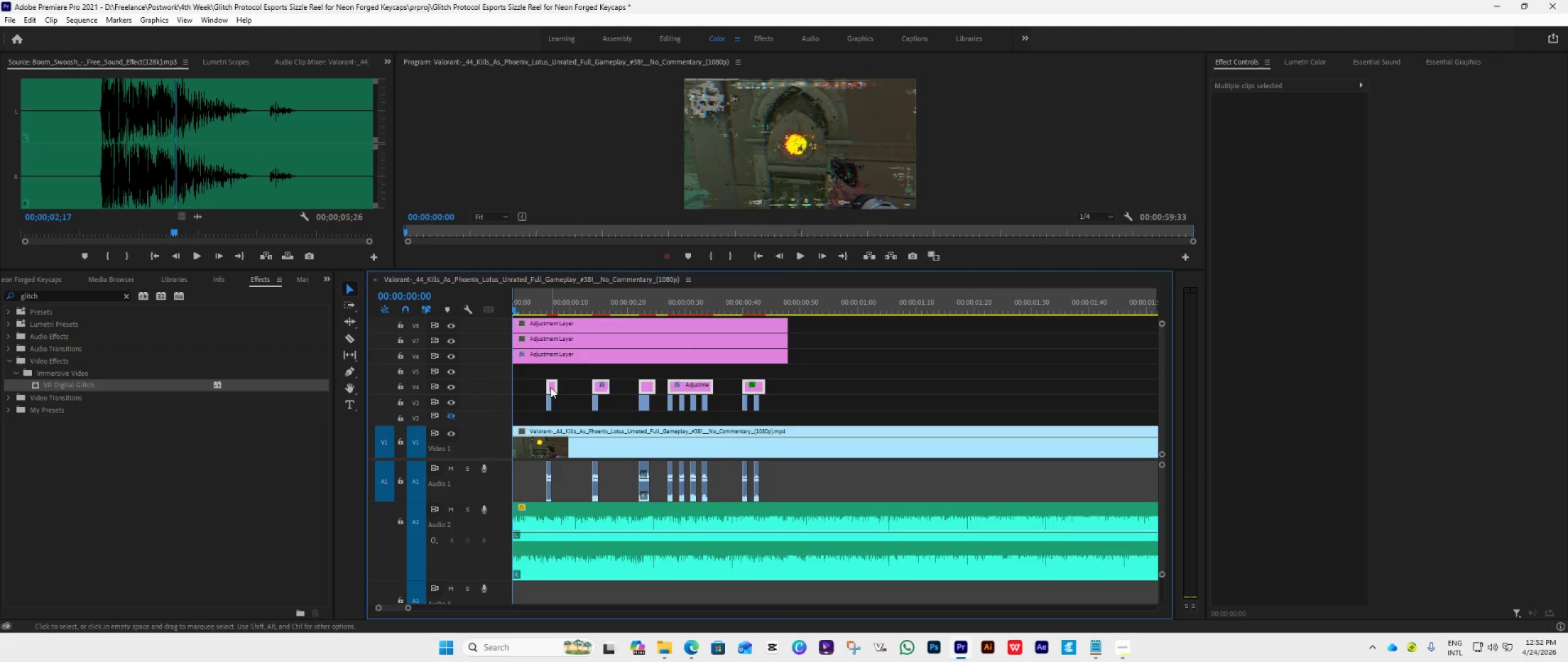 
hold_key(key=AltLeft, duration=1.38)
left_click_drag(start_coordinate=[551, 387], to_coordinate=[549, 378])
 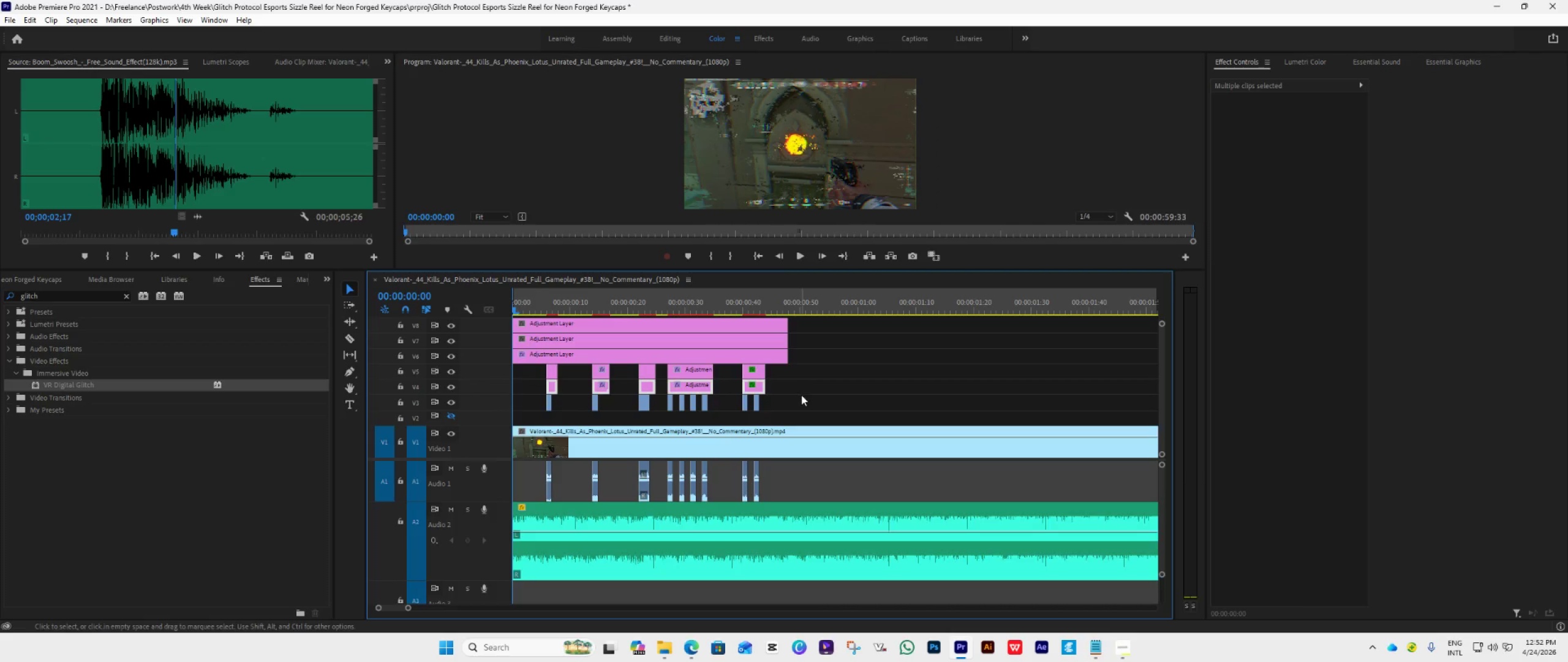 
left_click_drag(start_coordinate=[801, 395], to_coordinate=[538, 387])
 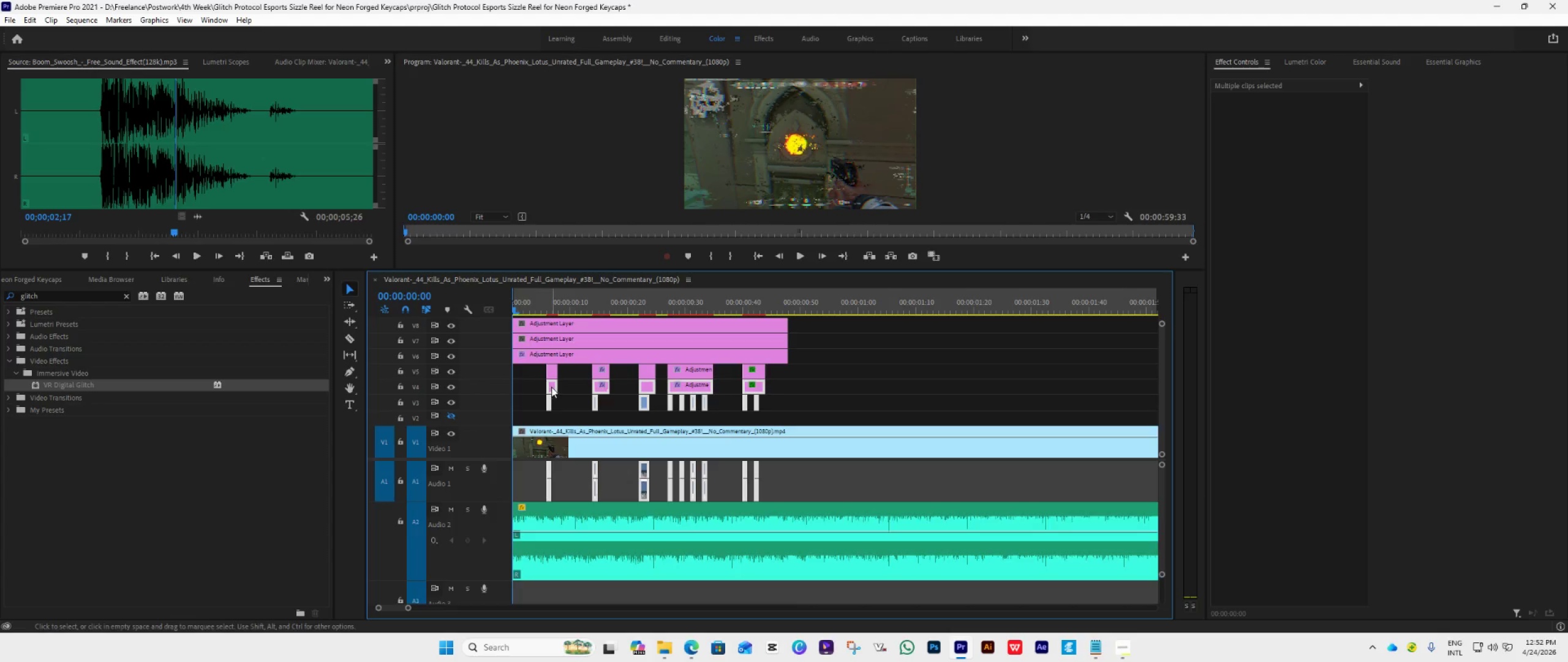 
right_click([552, 387])
 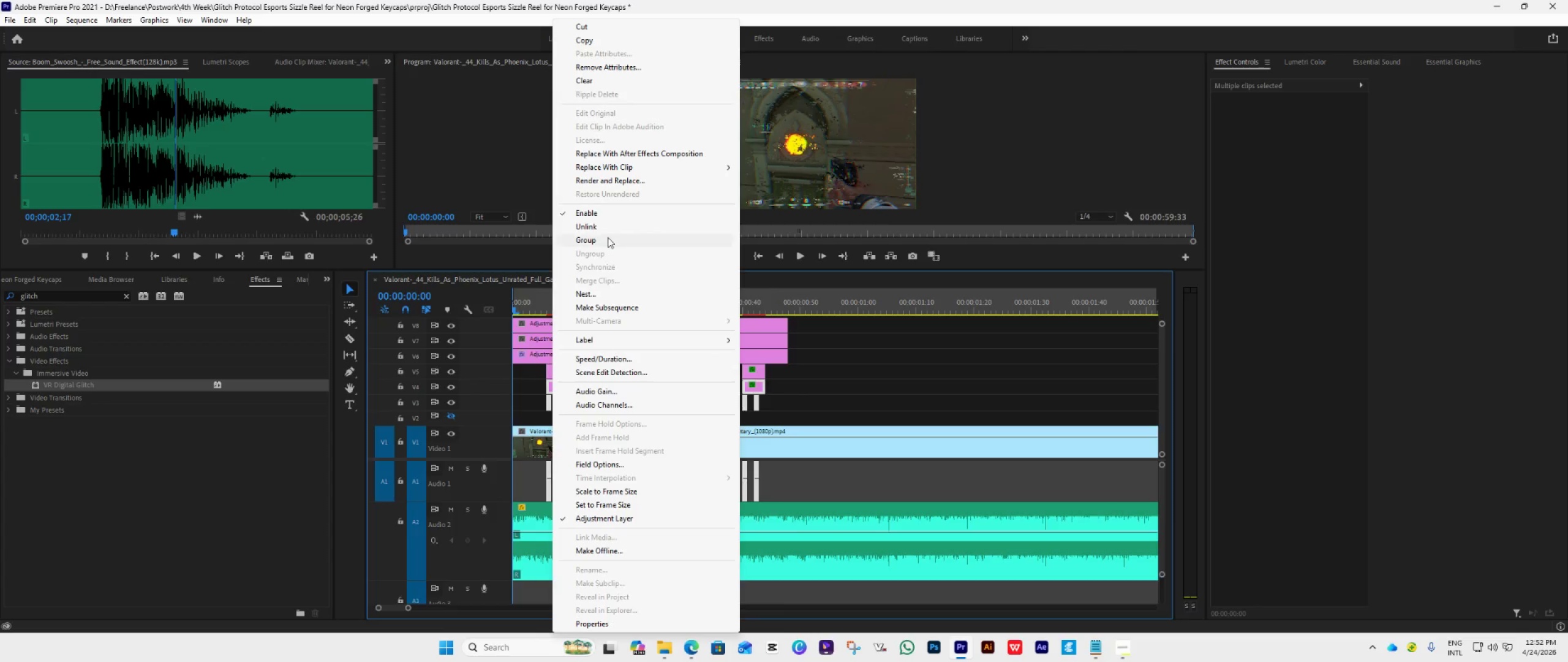 
left_click([584, 297])
 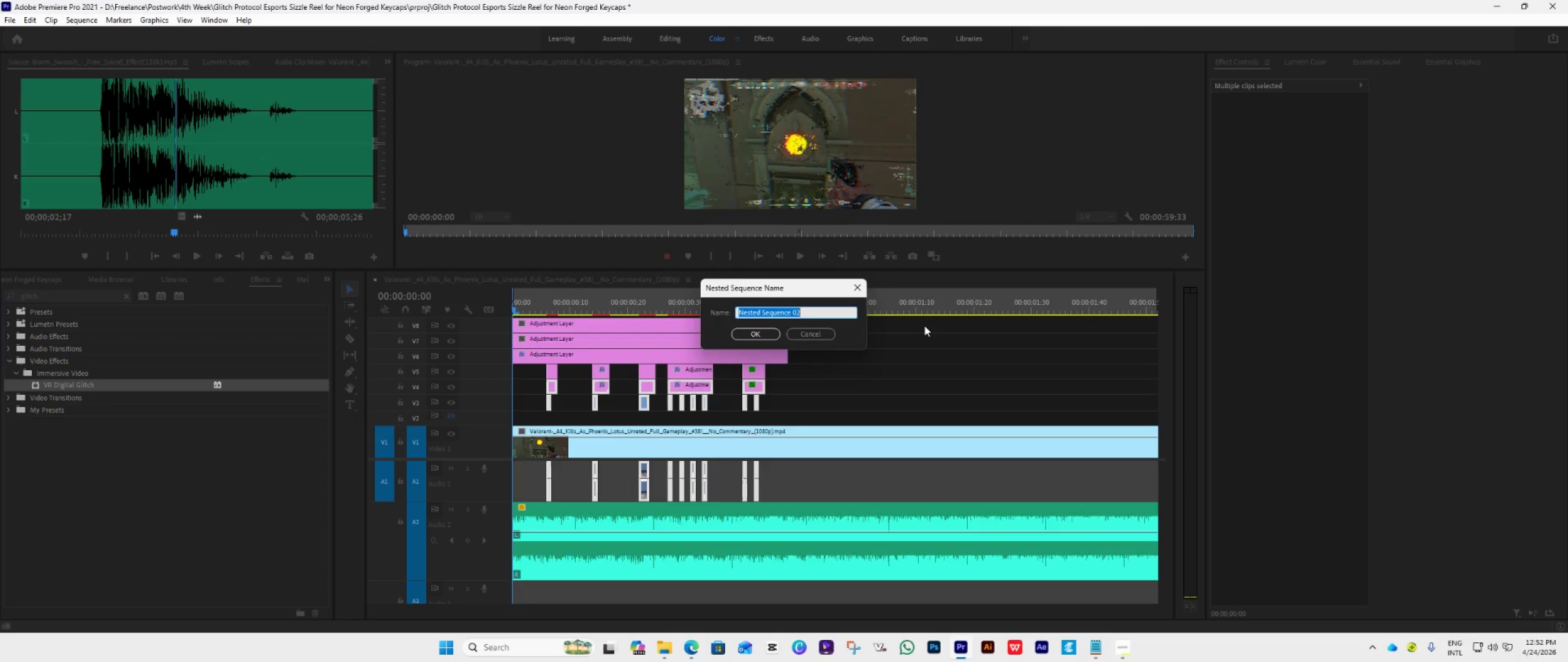 
type(Nest Layer 1)
 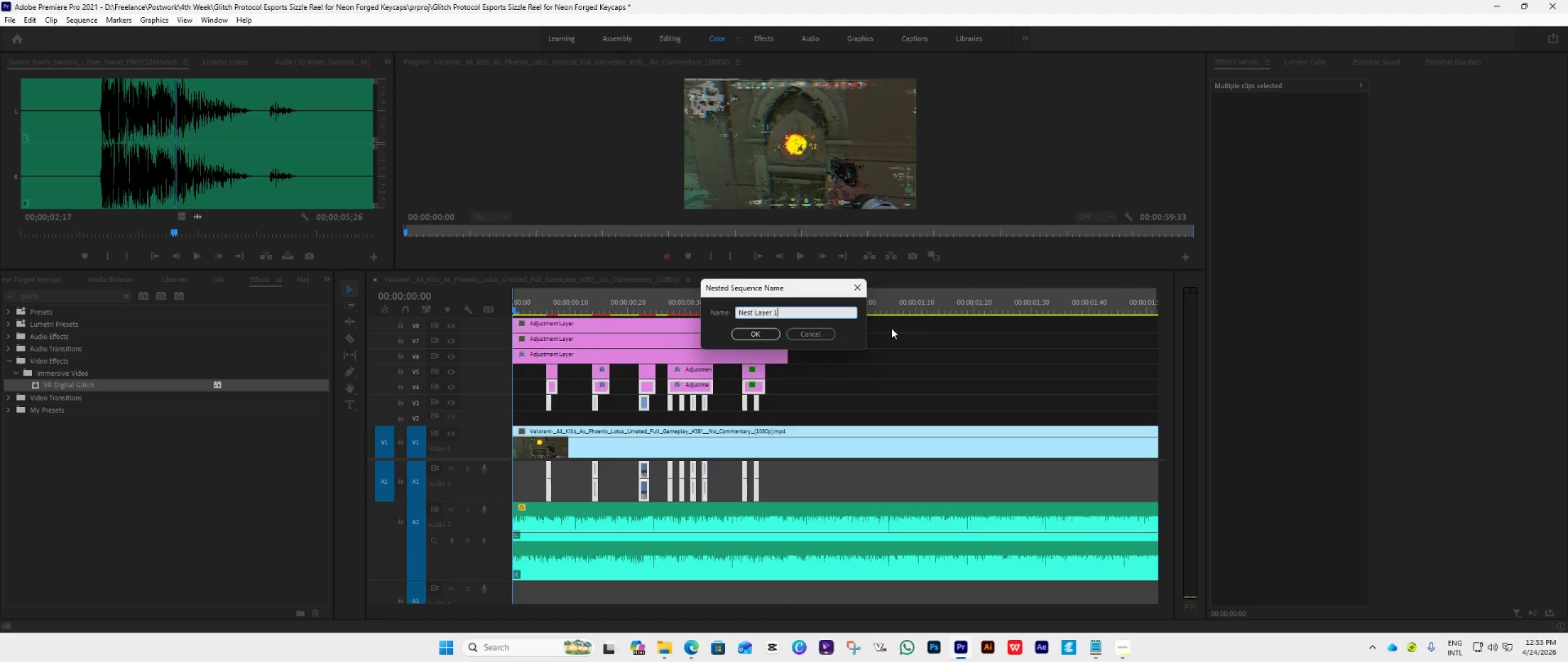 
left_click([761, 337])
 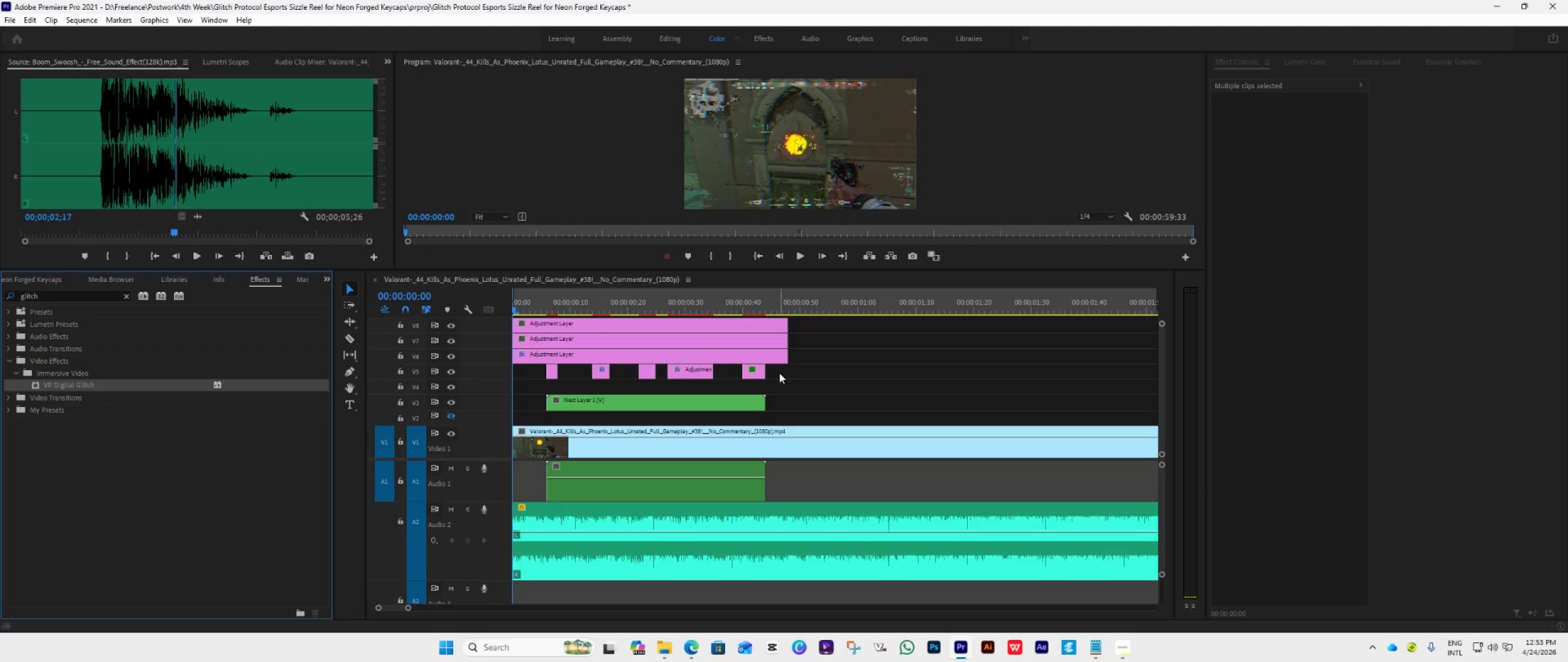 
wait(7.66)
 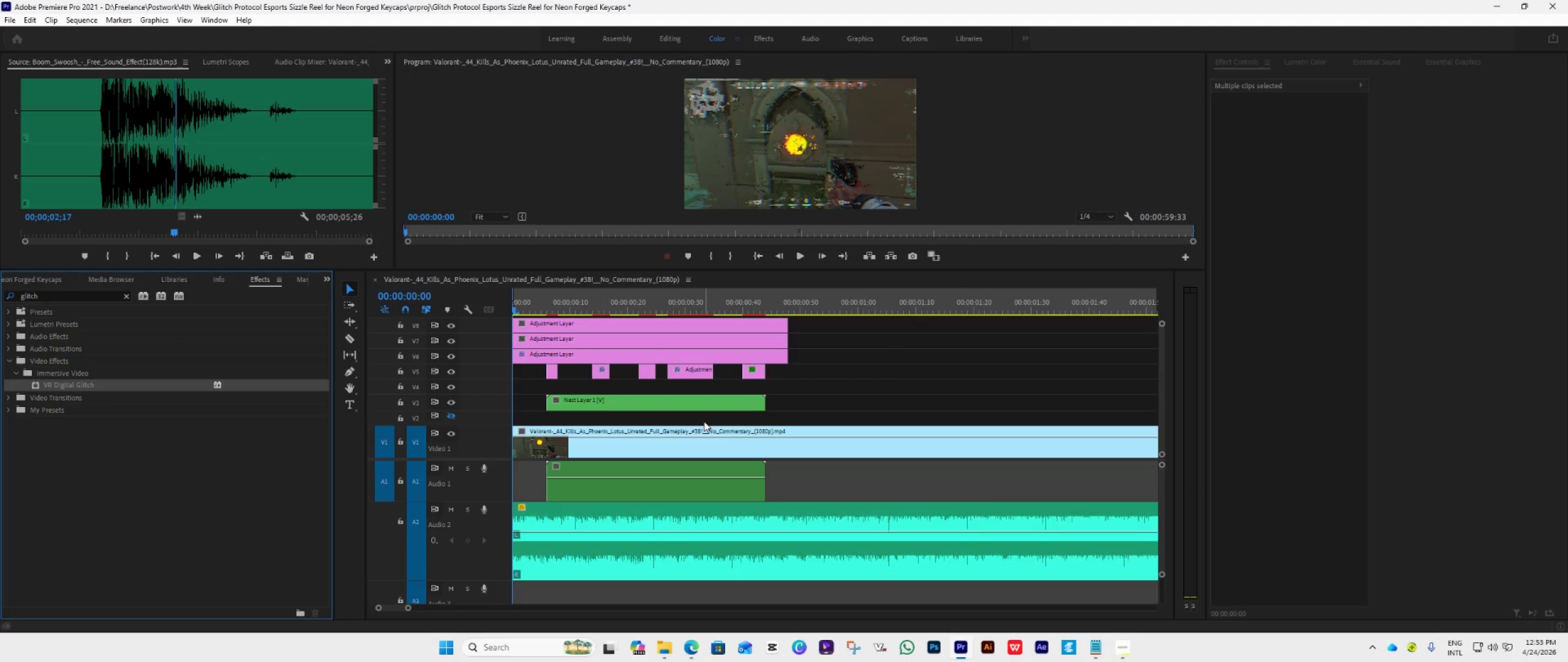 
key(Space)
 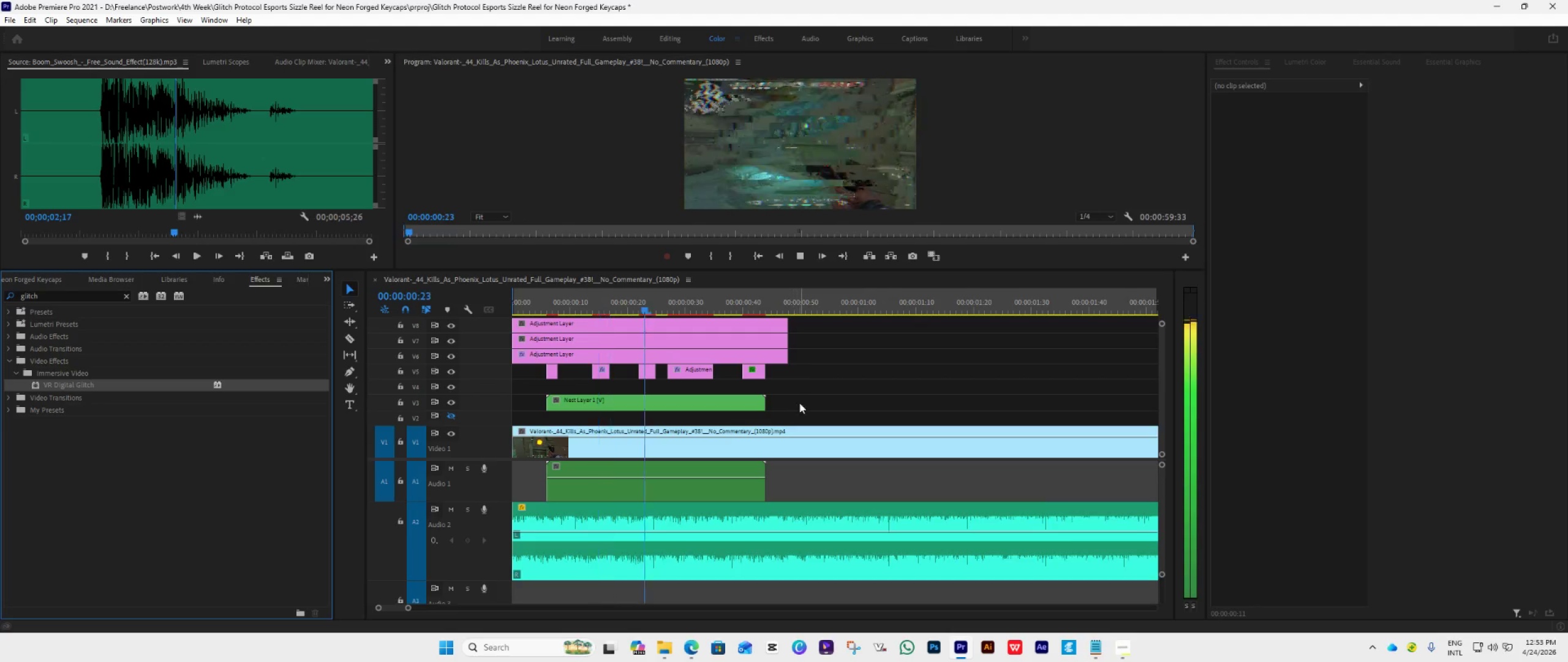 
key(Space)
 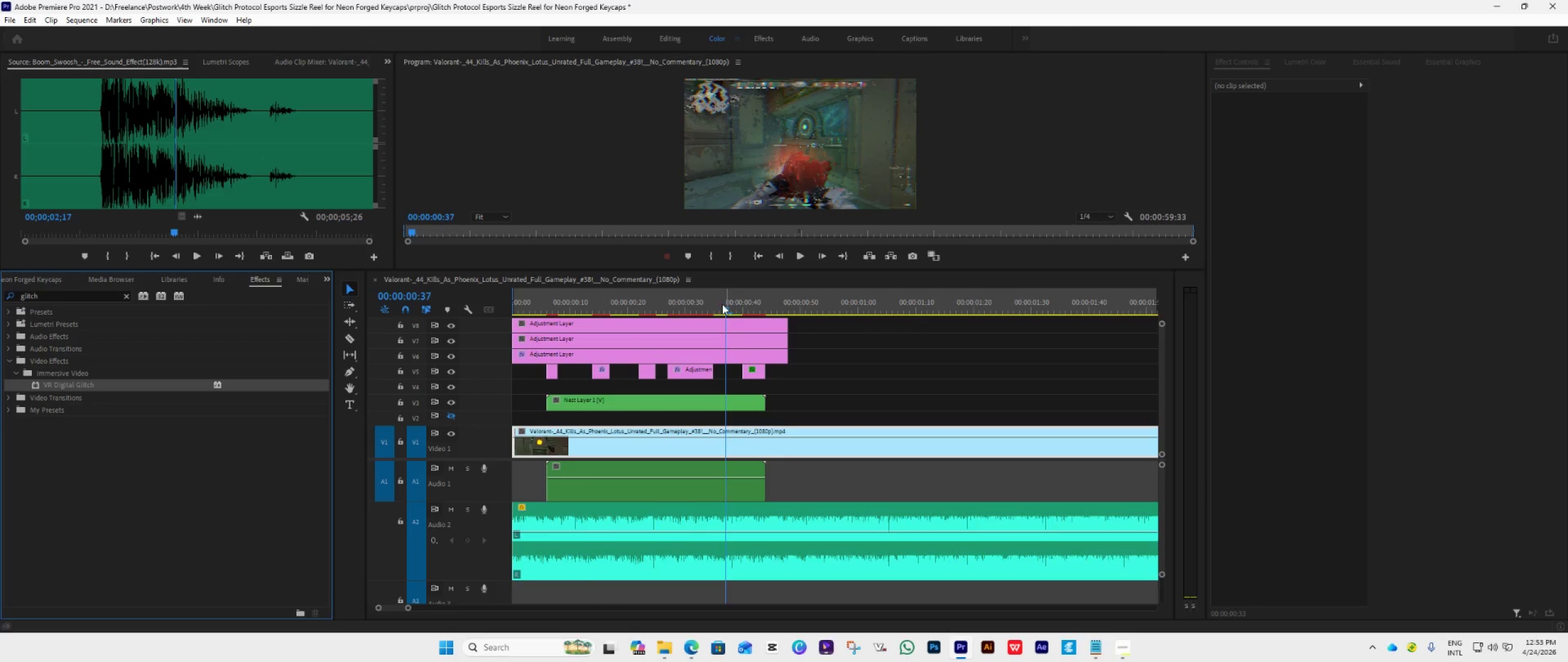 
left_click_drag(start_coordinate=[722, 304], to_coordinate=[492, 374])
 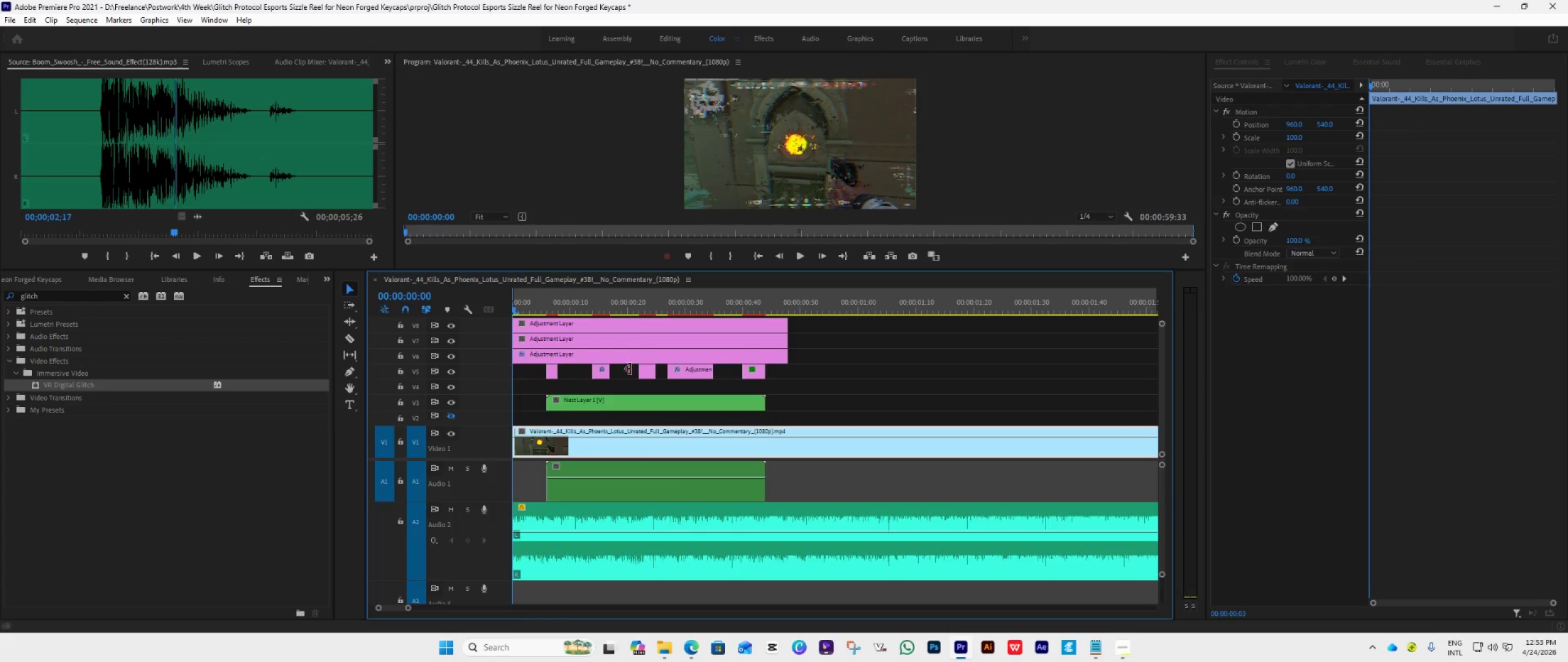 
key(Space)
 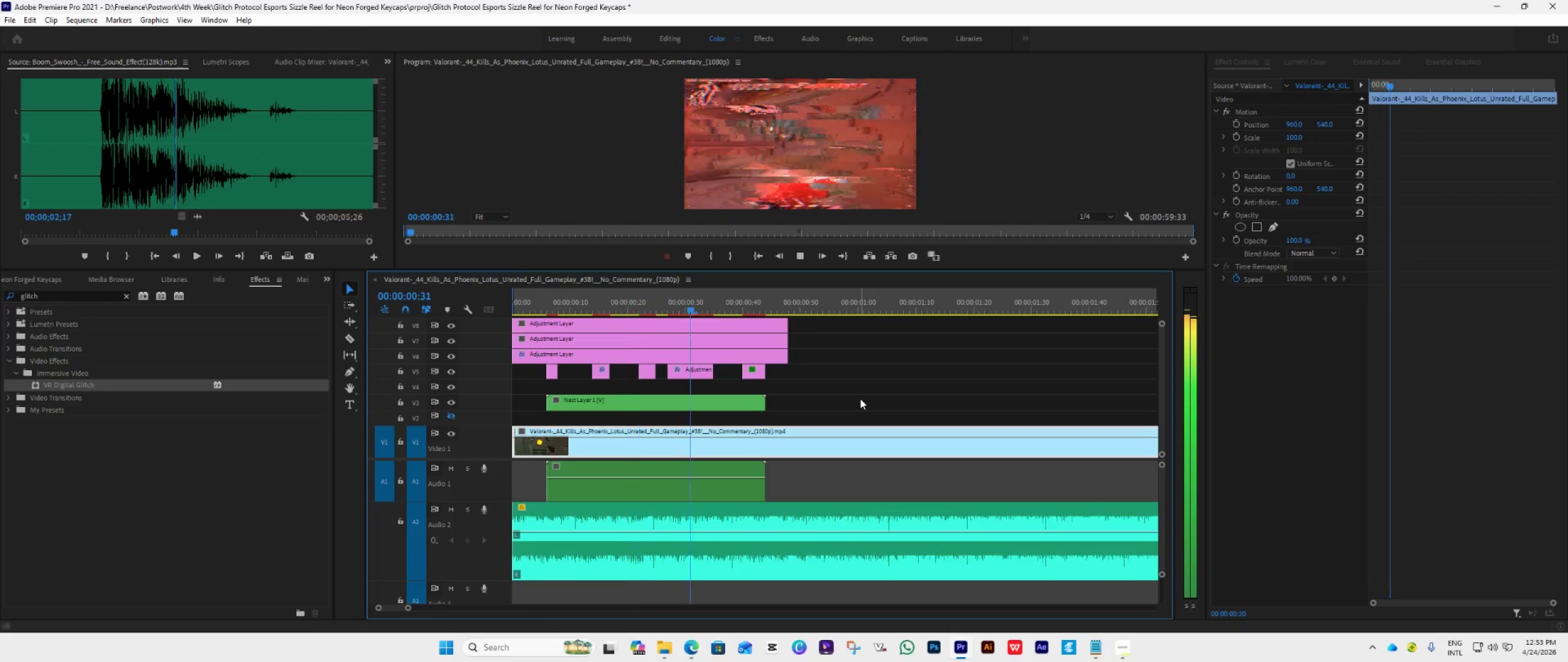 
key(Space)
 